 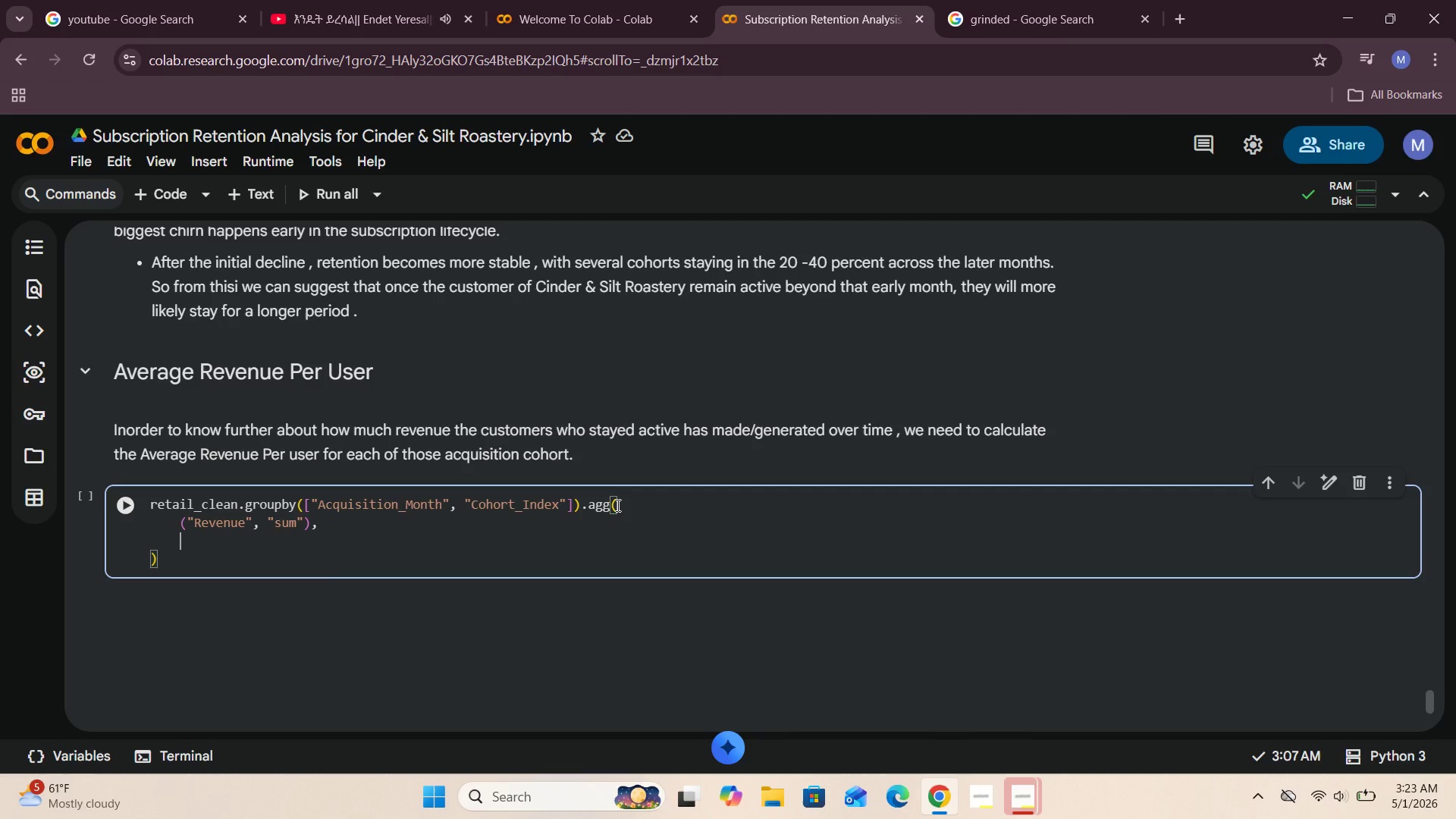 
type(("CustomerID)
 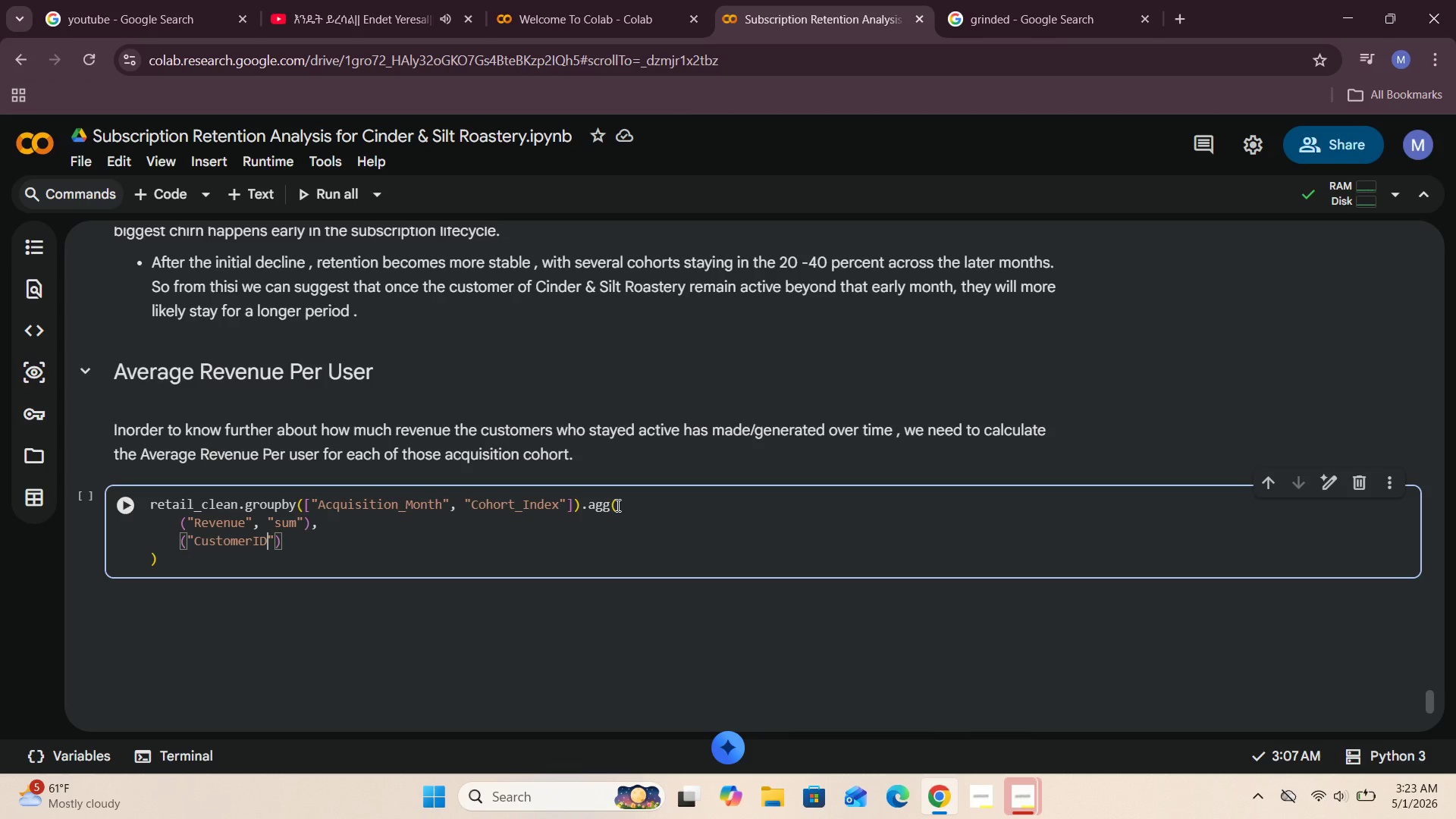 
key(ArrowRight)
 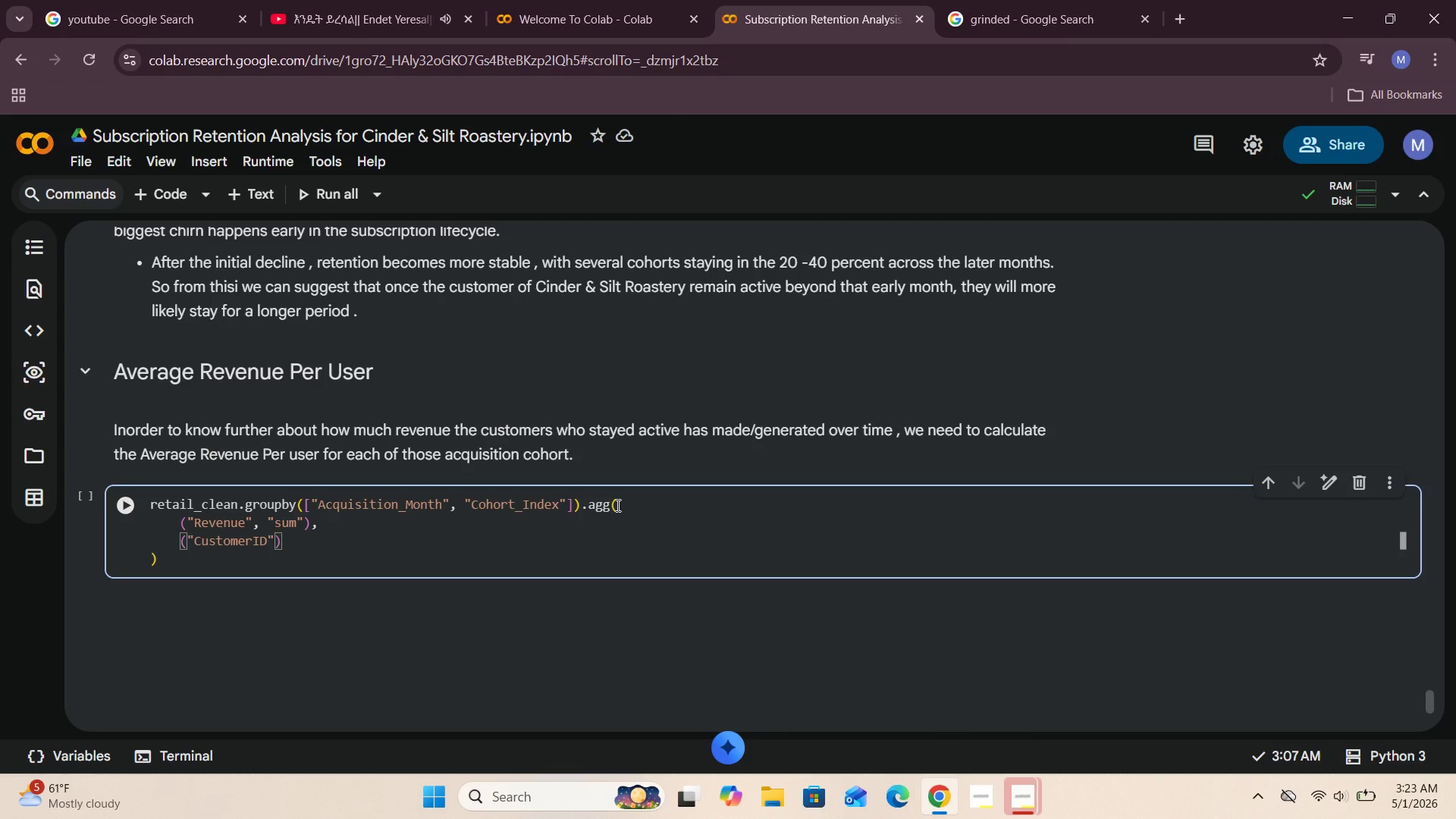 
type(, "N)
key(Backspace)
type(nunique)
 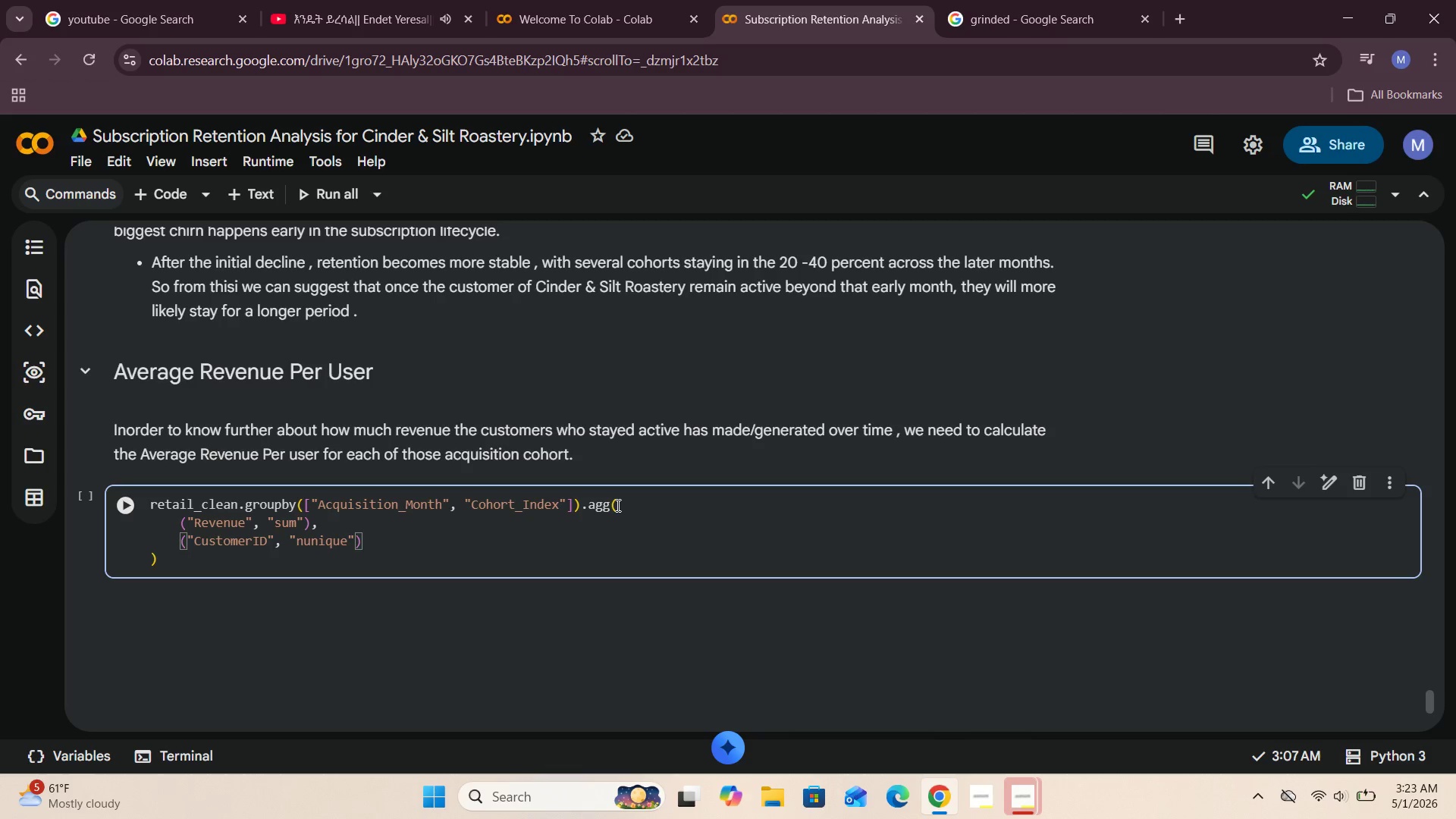 
hold_key(key=ArrowLeft, duration=1.22)
 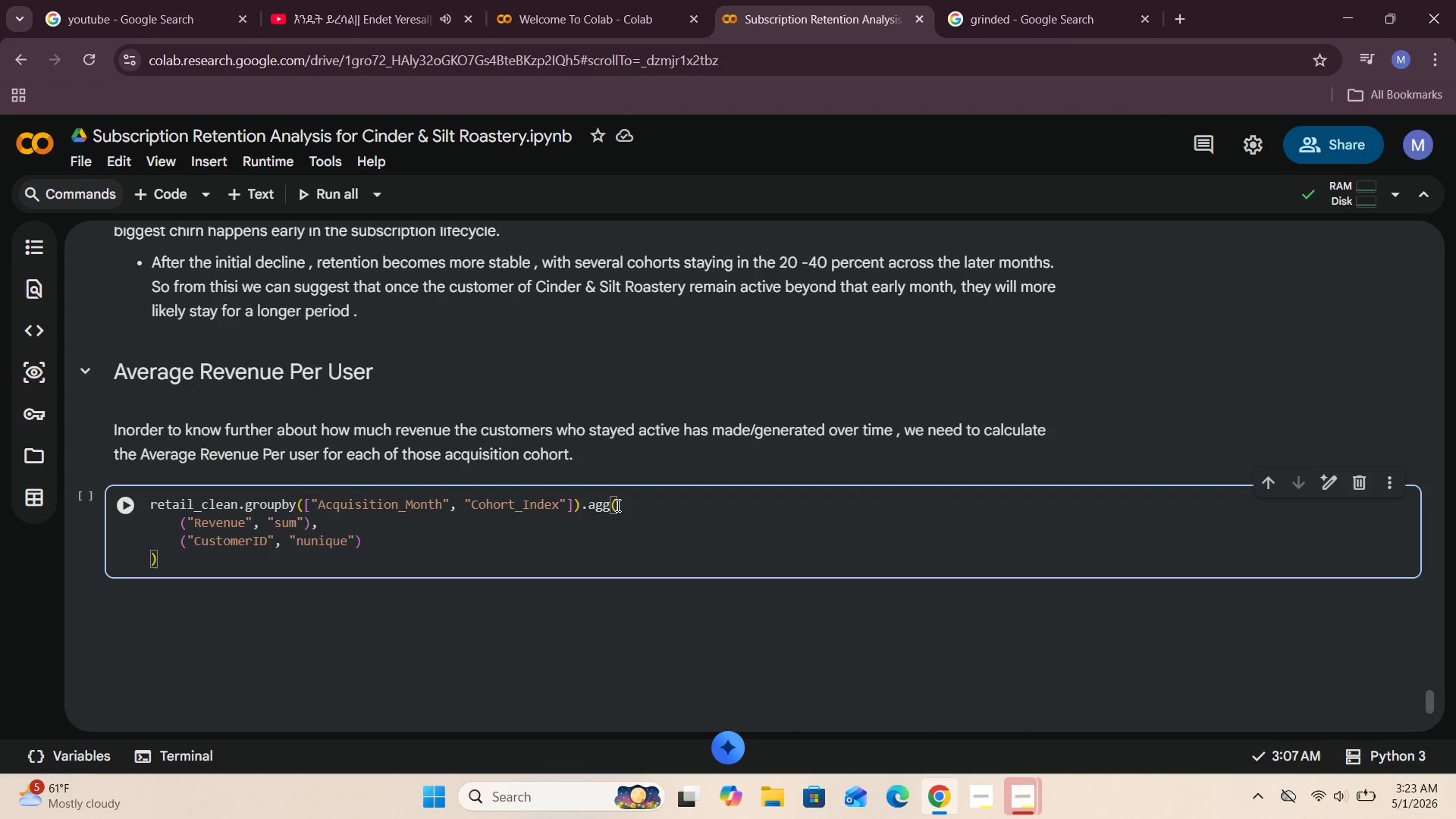 
key(ArrowRight)
 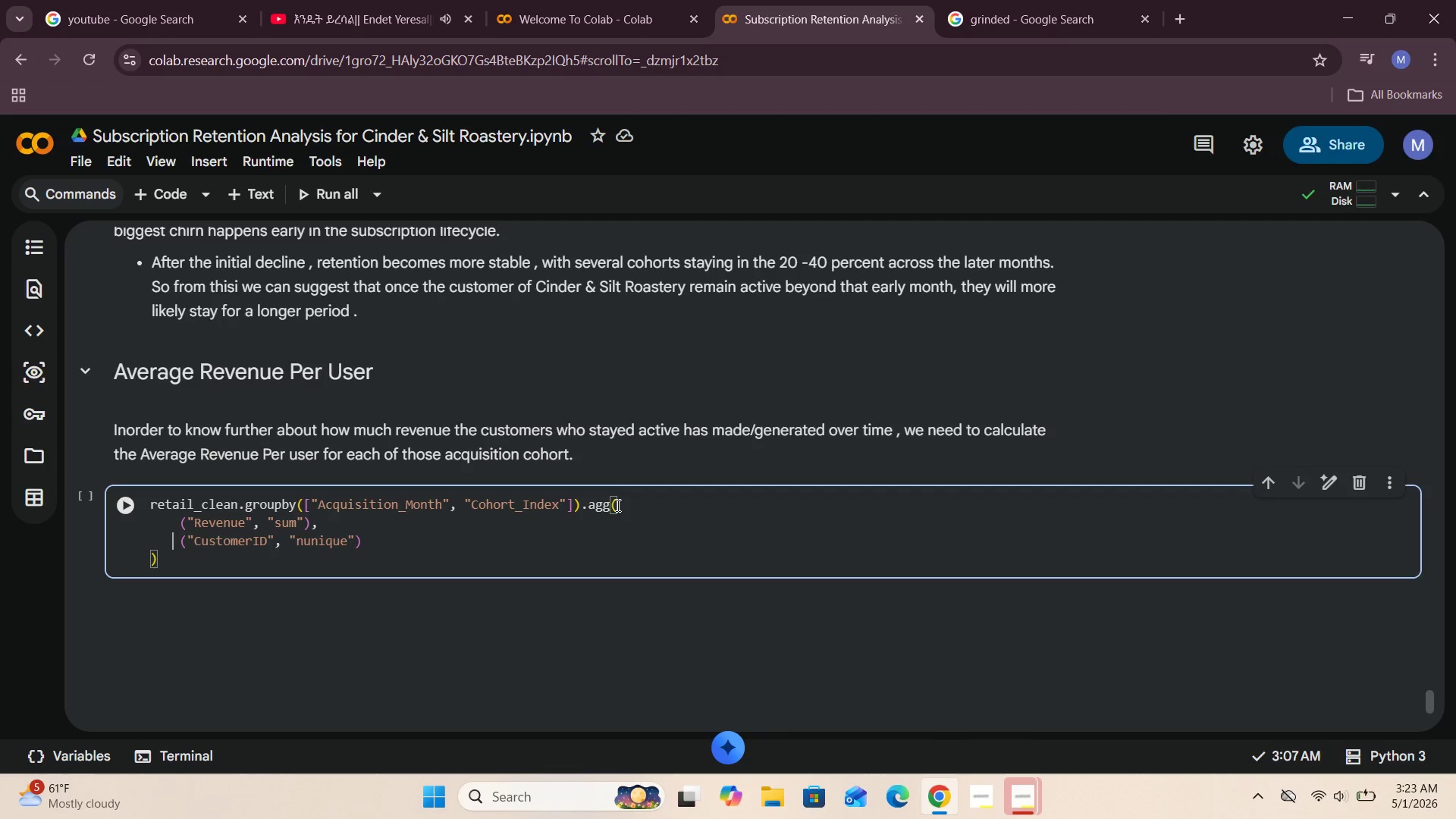 
key(ArrowRight)
 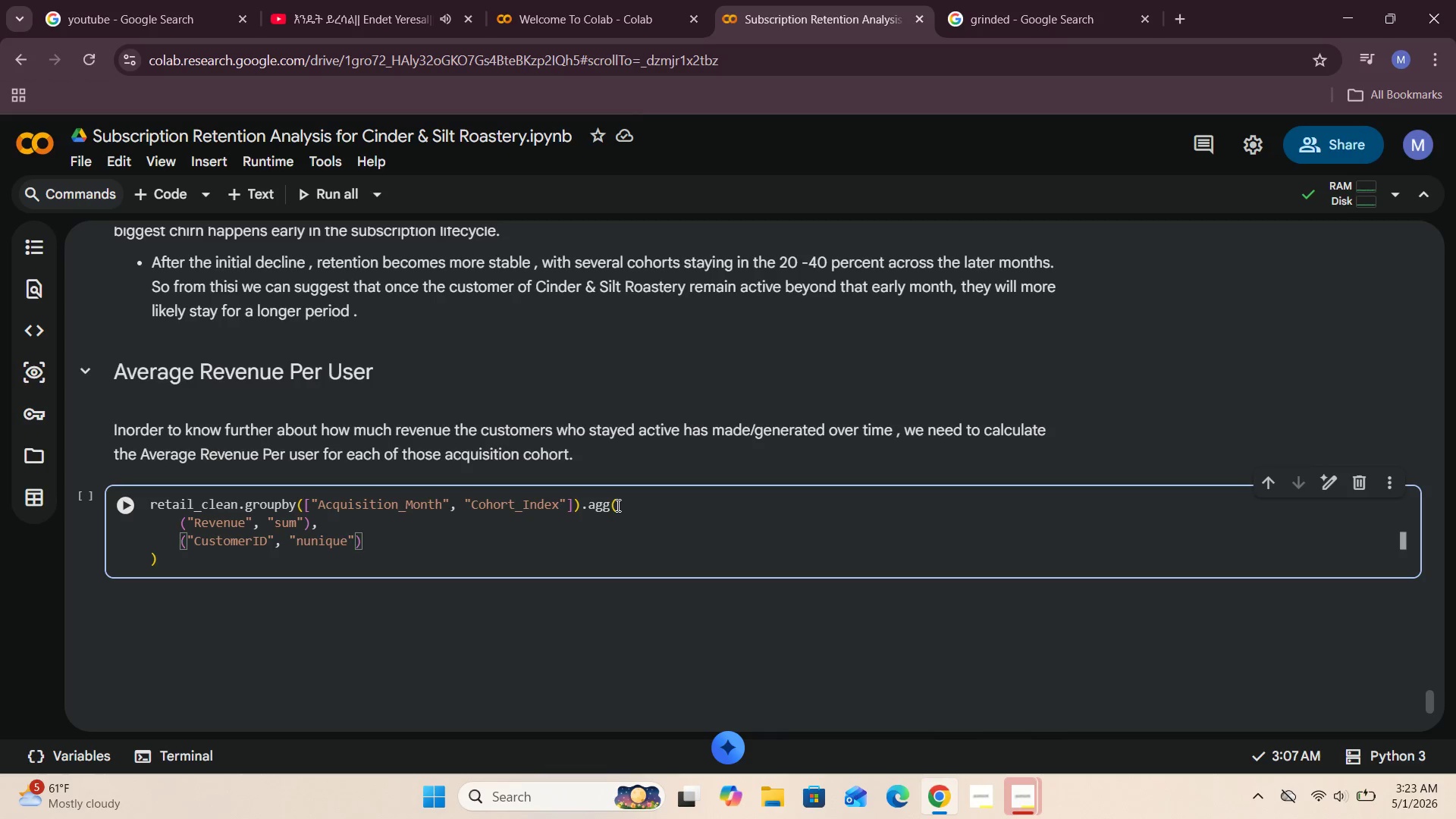 
type(Active_Customers = )
 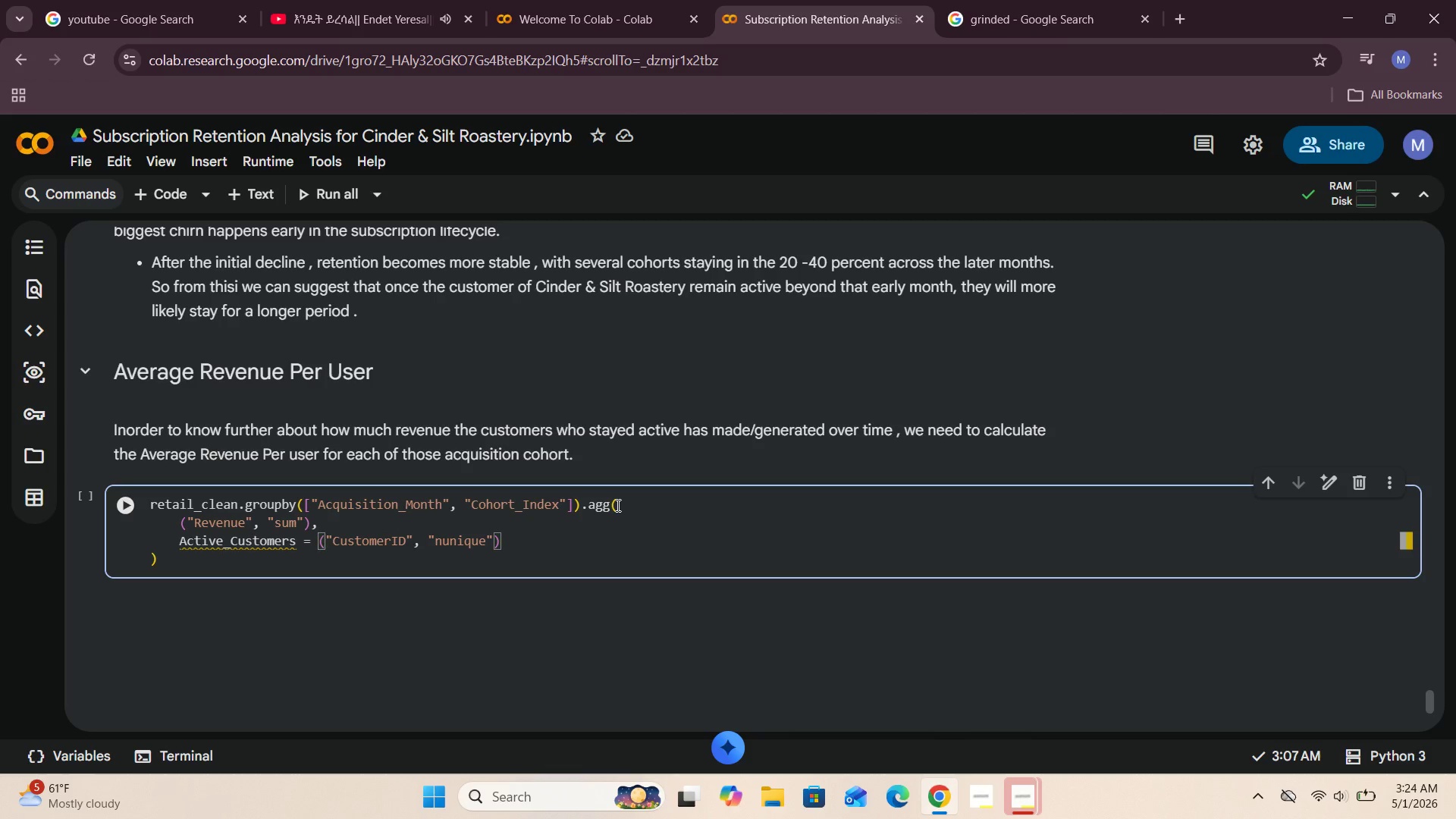 
wait(5.02)
 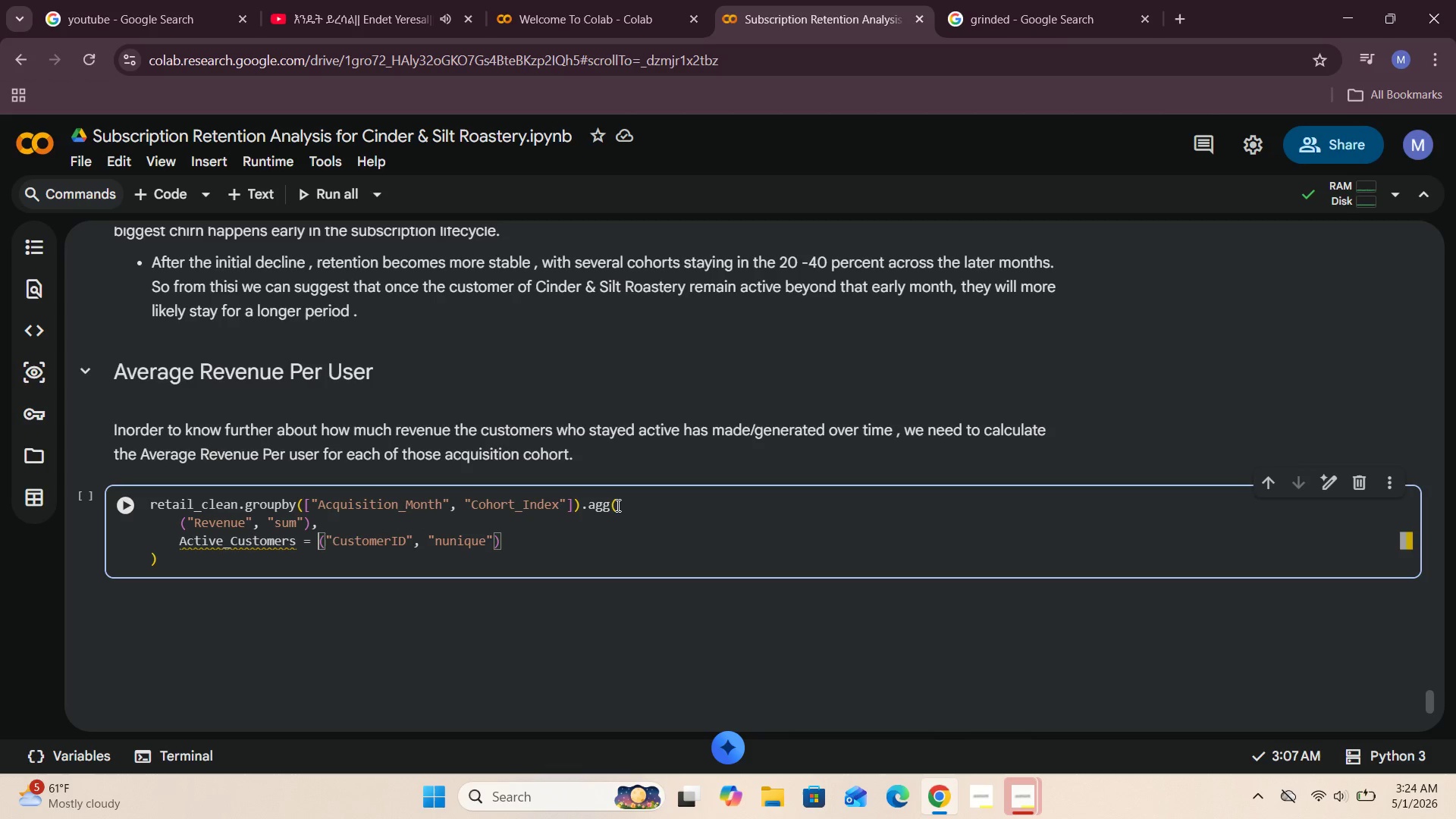 
left_click([177, 525])
 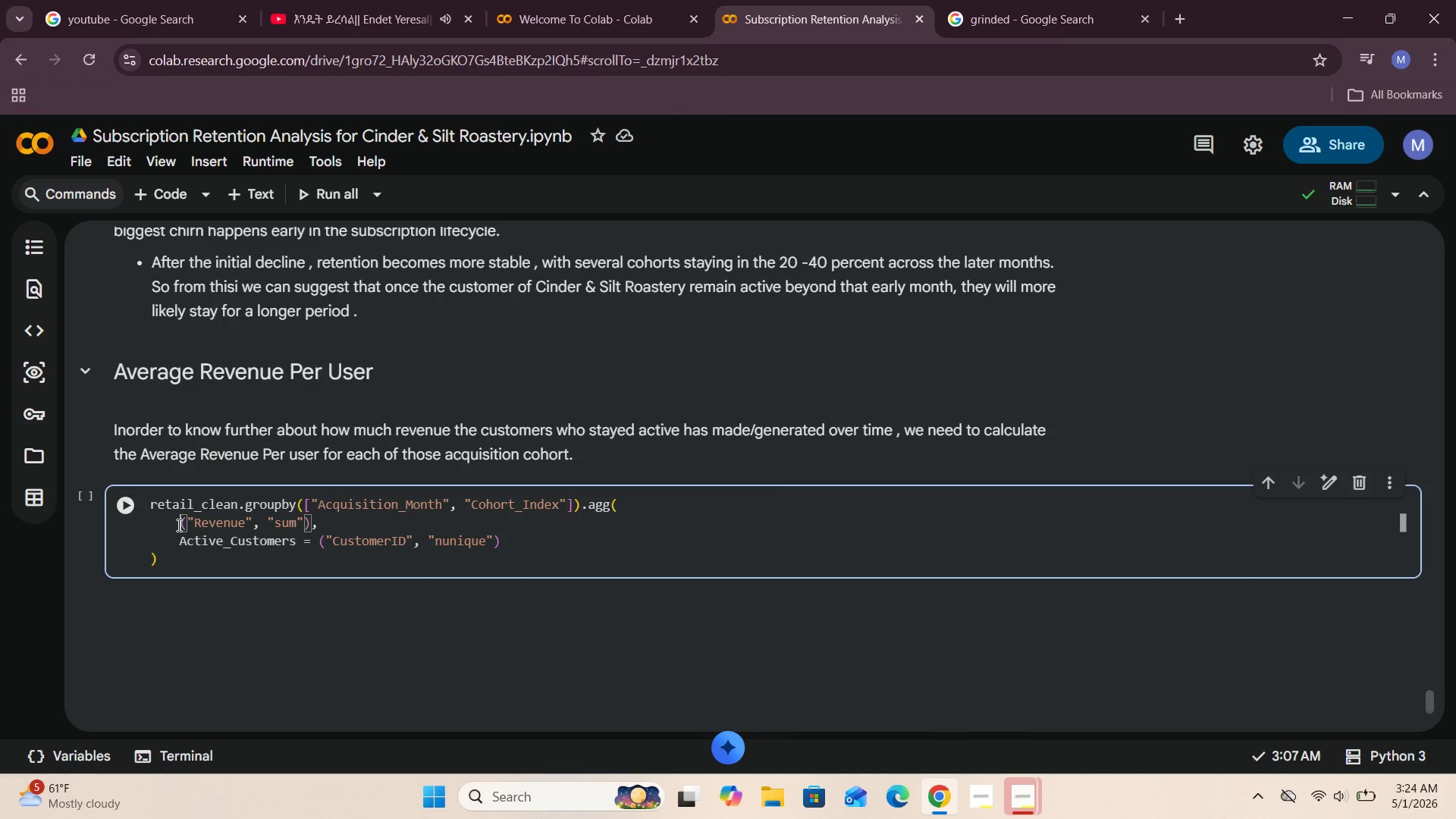 
type(Total_Revenue)
 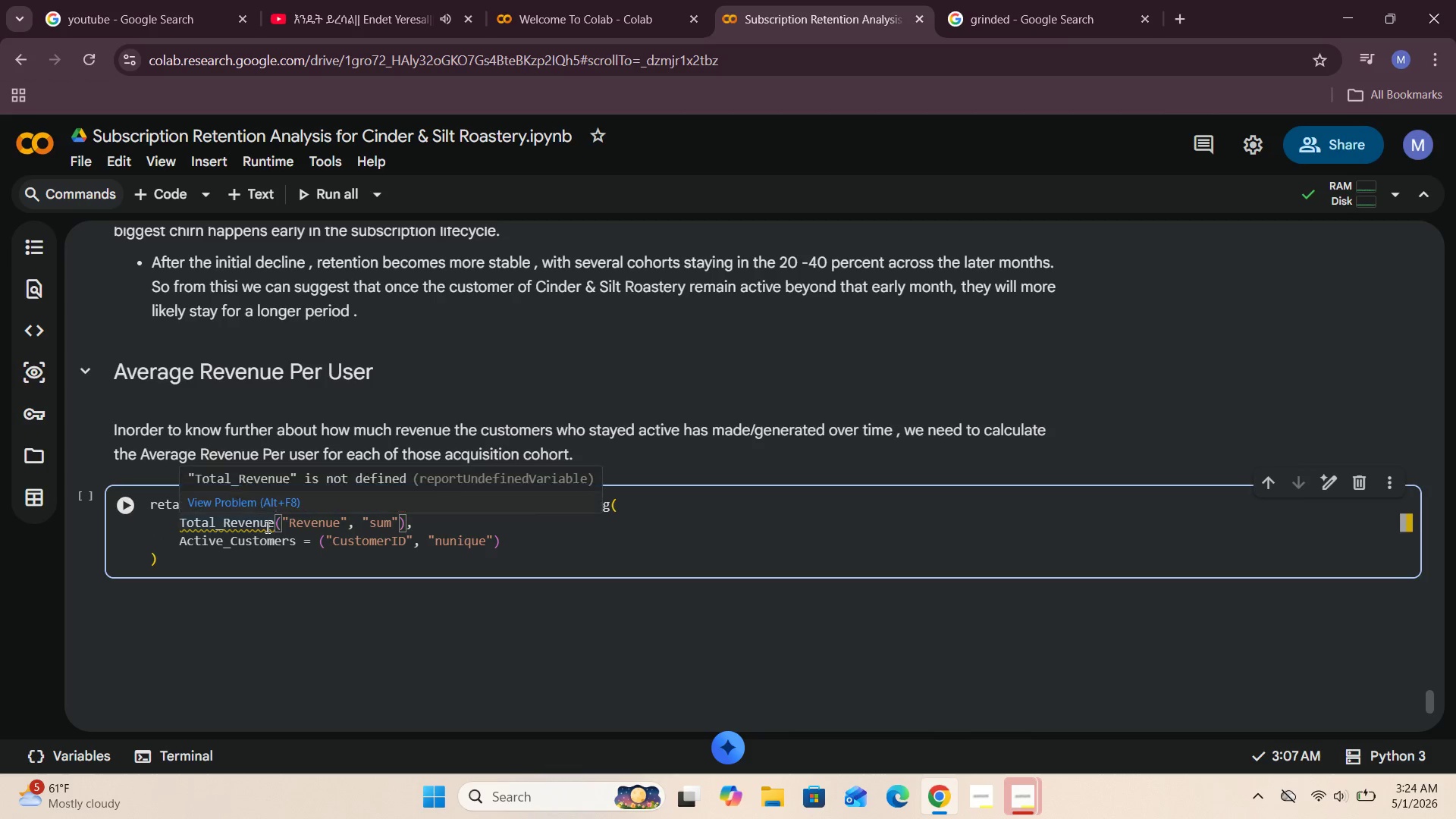 
key(Space)
 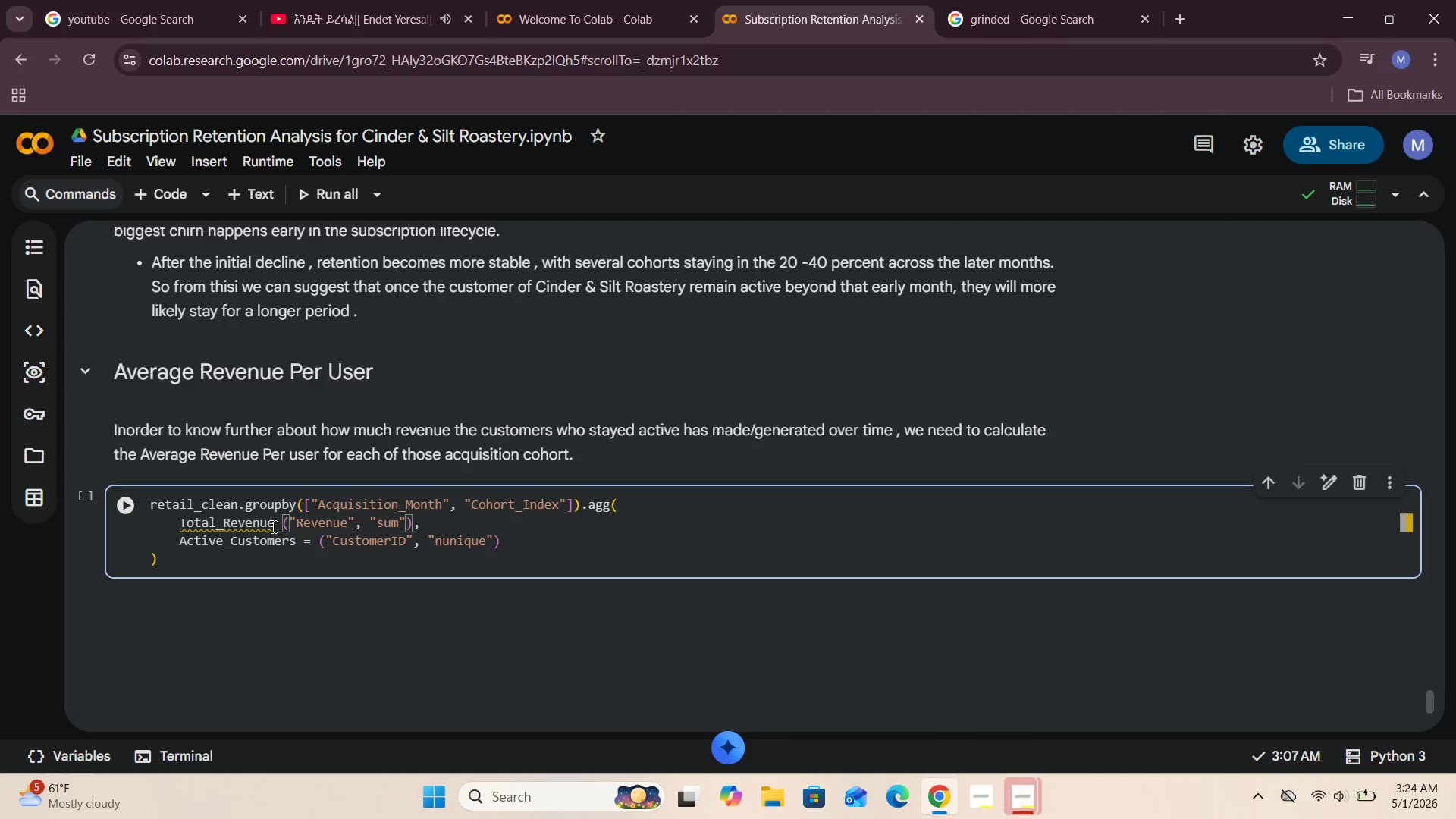 
key(Equal)
 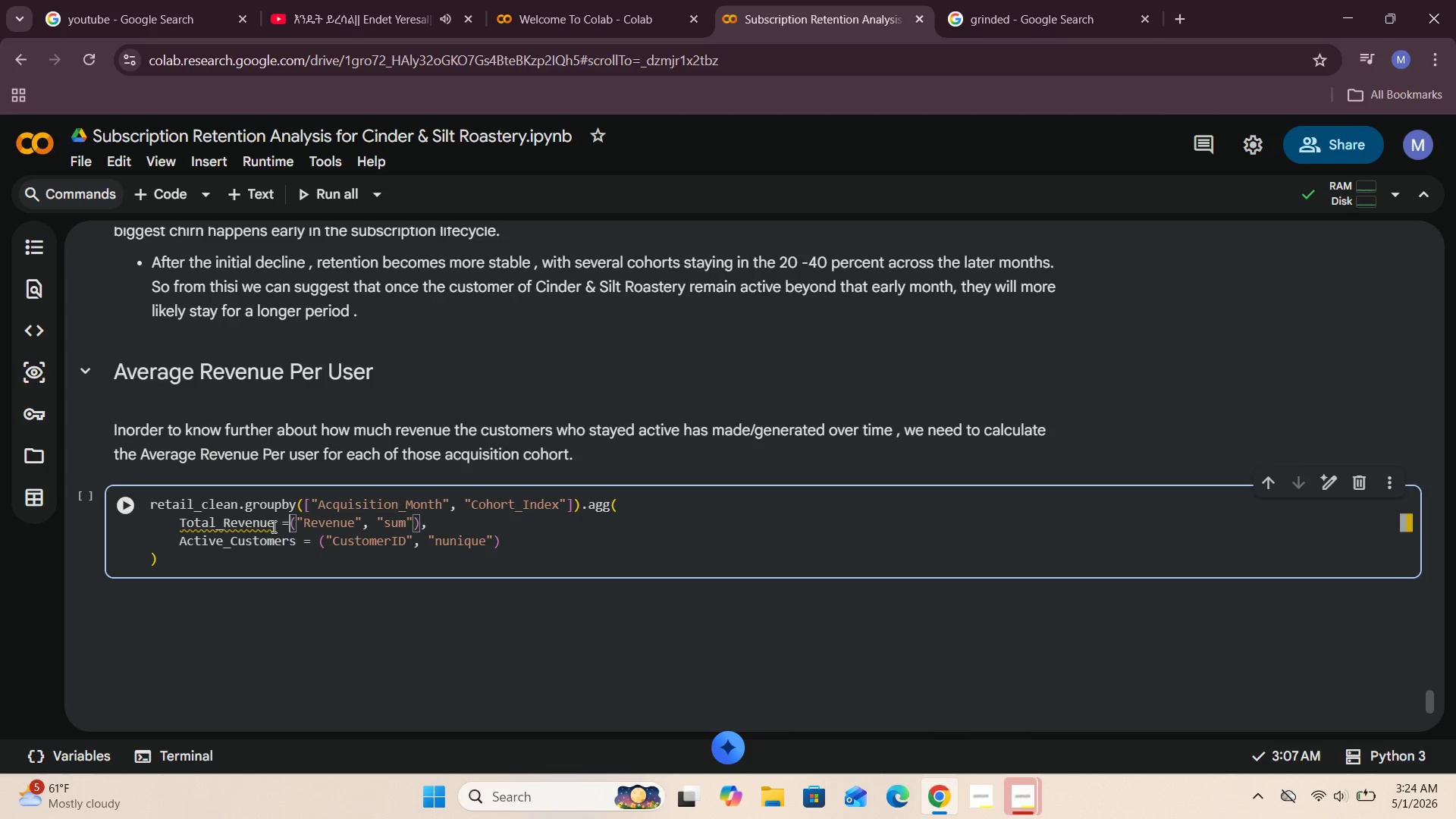 
key(Space)
 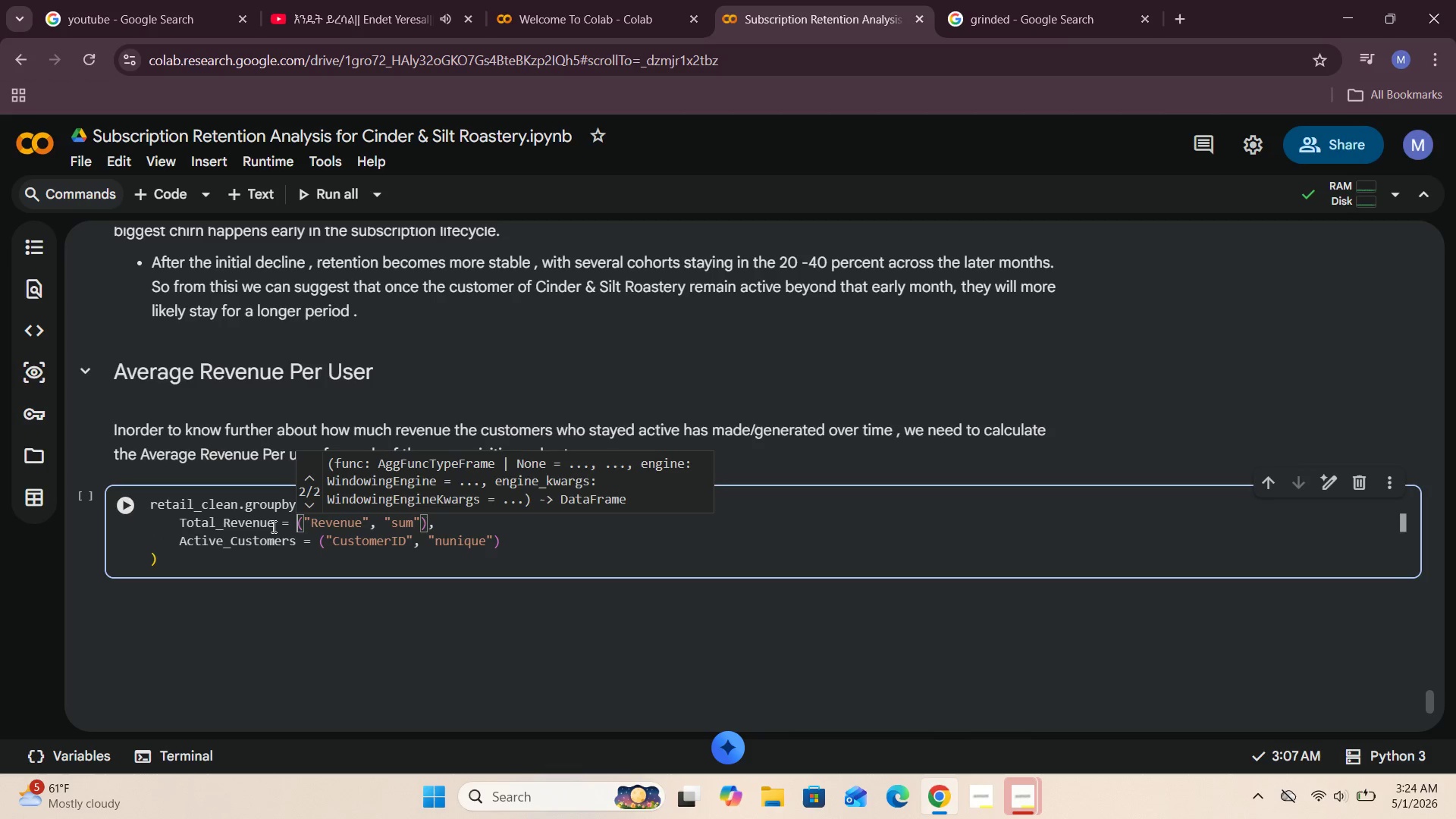 
wait(5.67)
 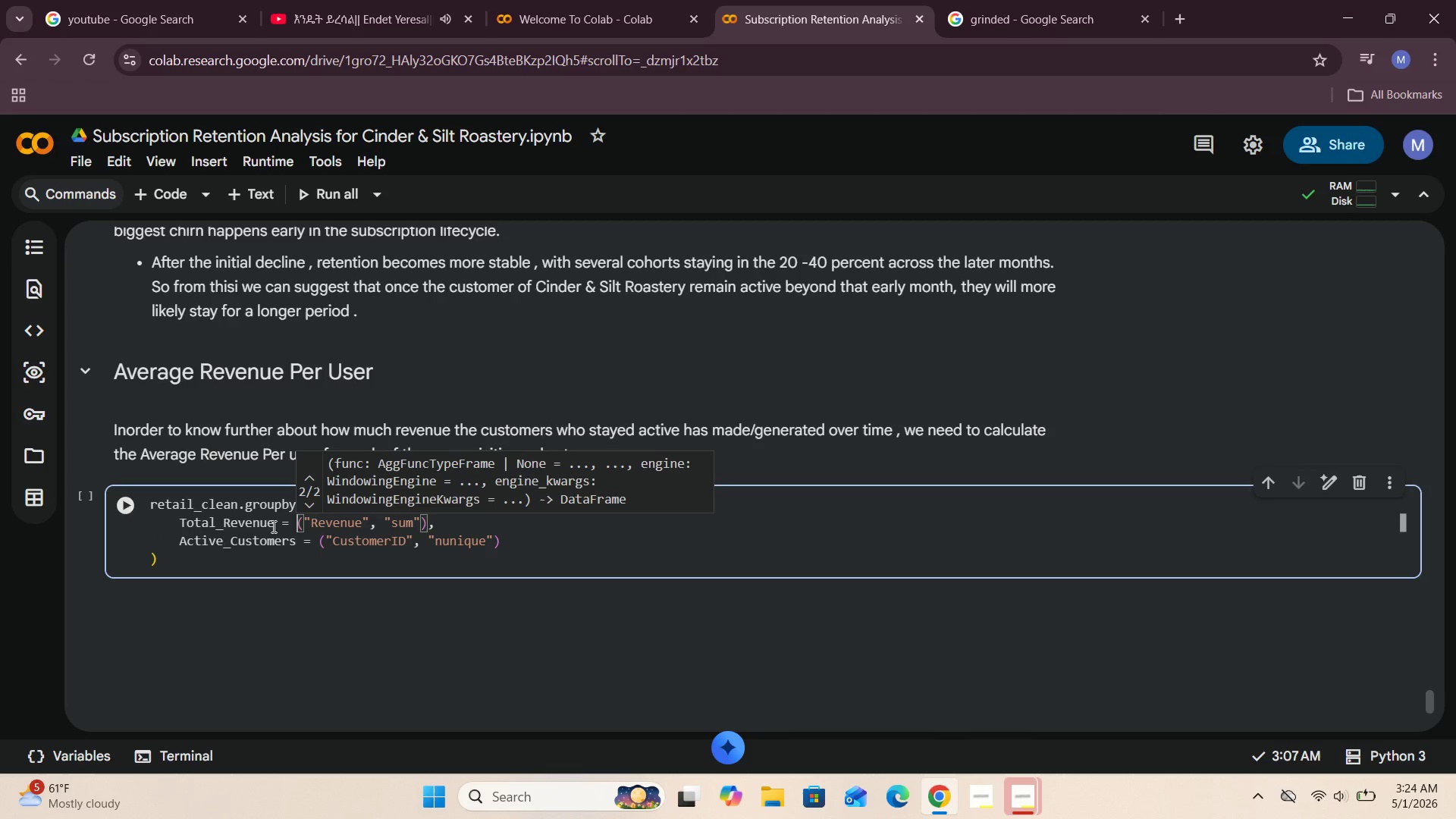 
left_click([188, 569])
 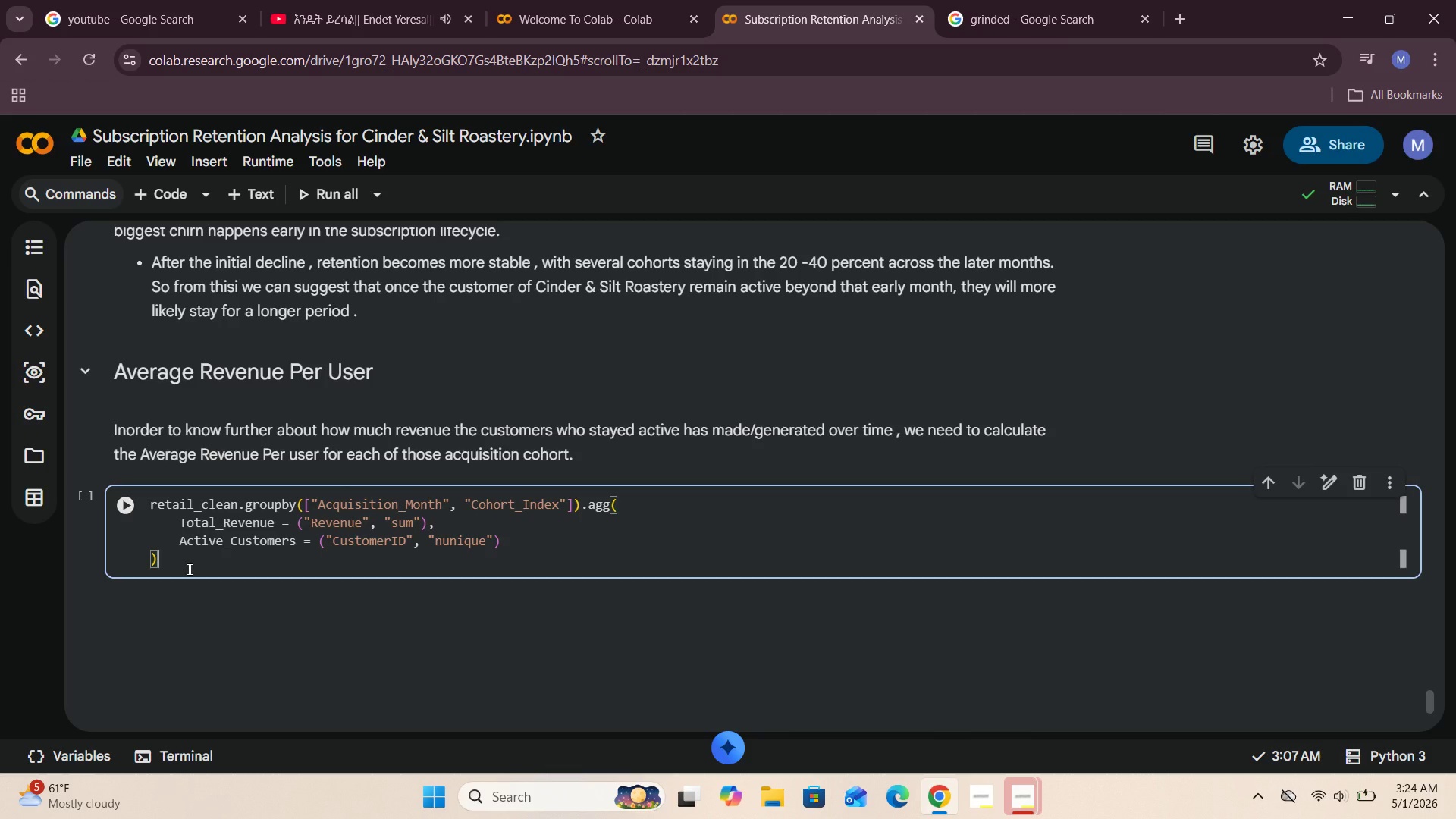 
type(.reset)
 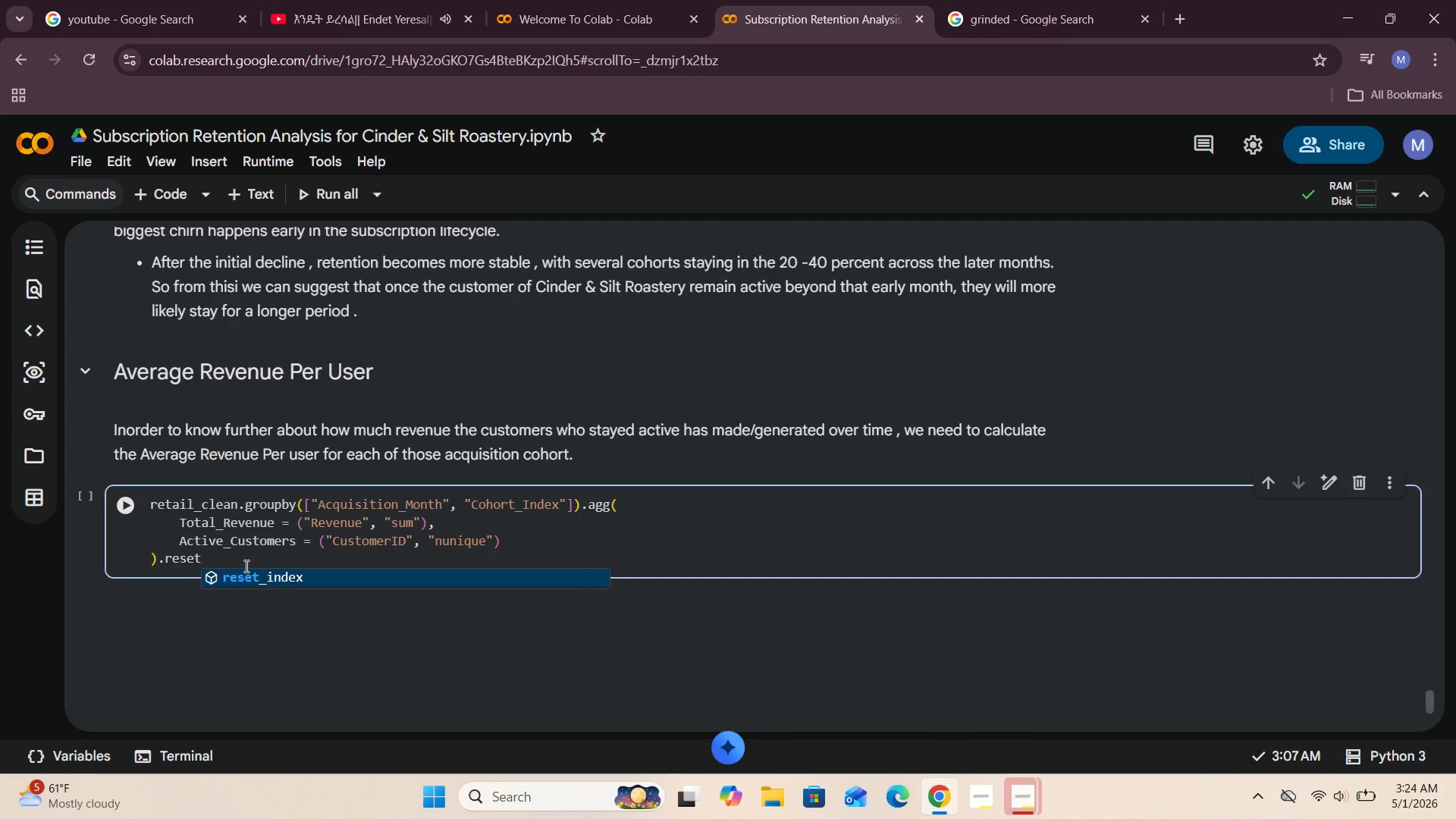 
type(_index()
 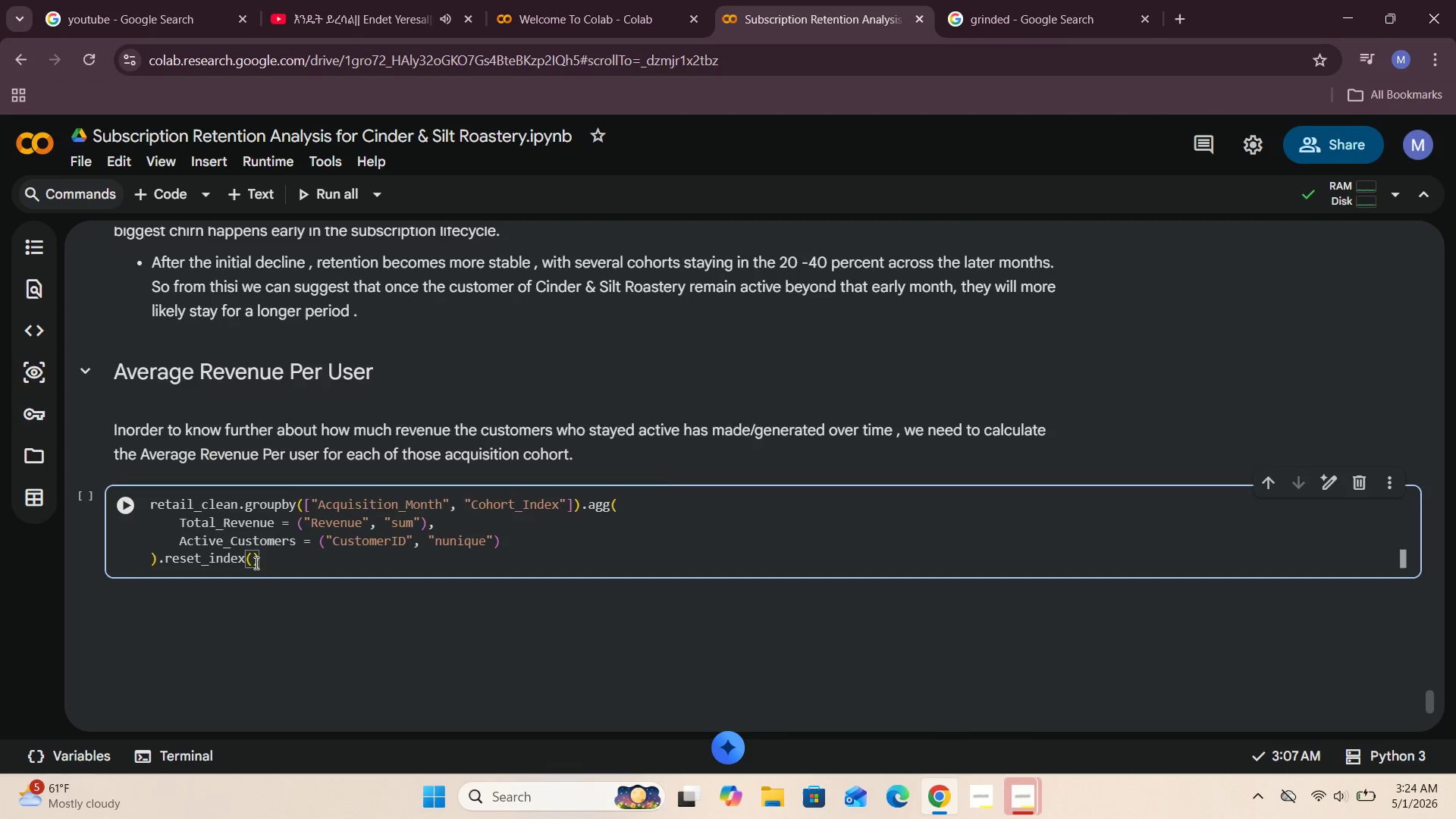 
left_click([274, 567])
 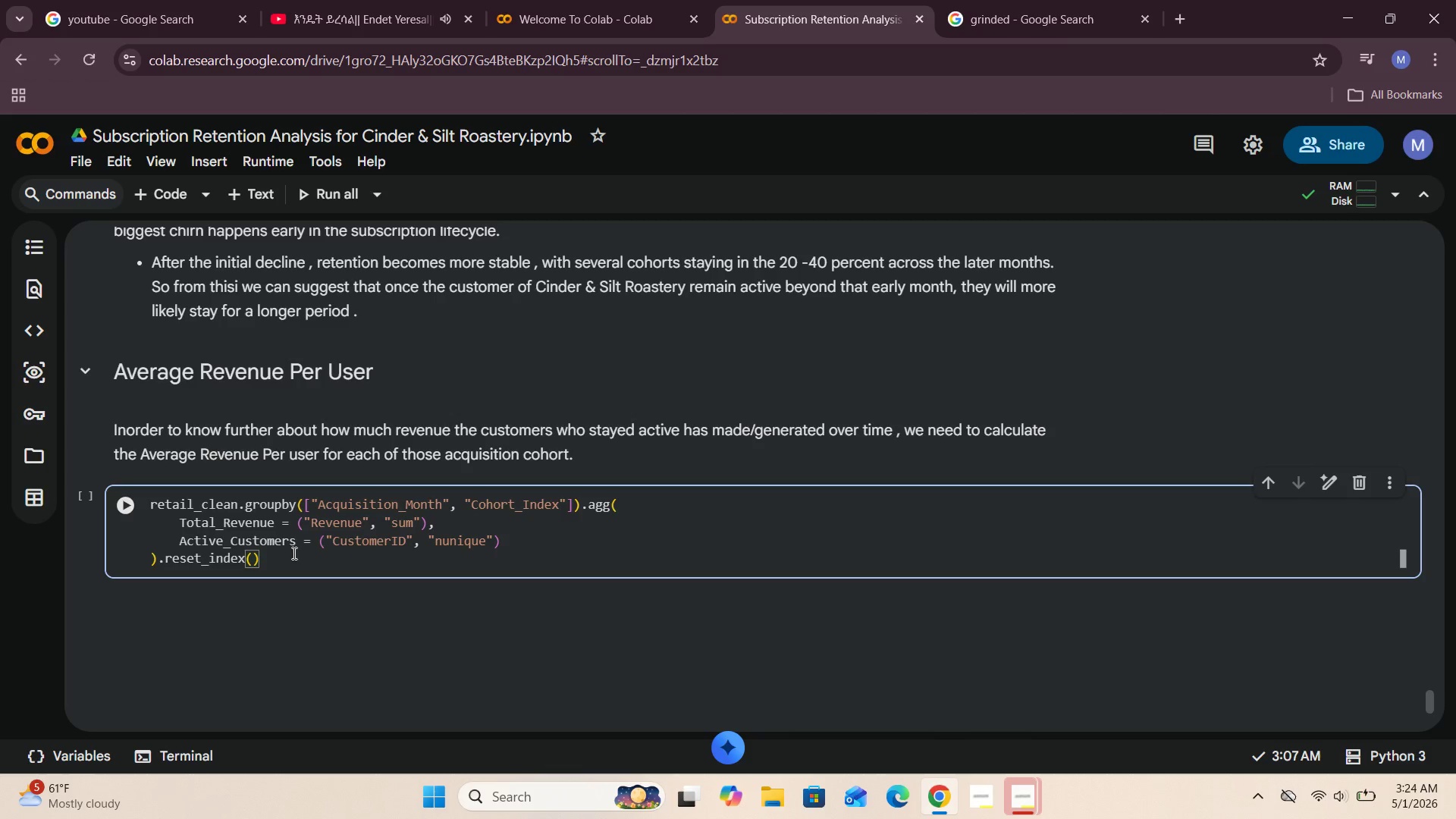 
key(Shift+BracketRight)
 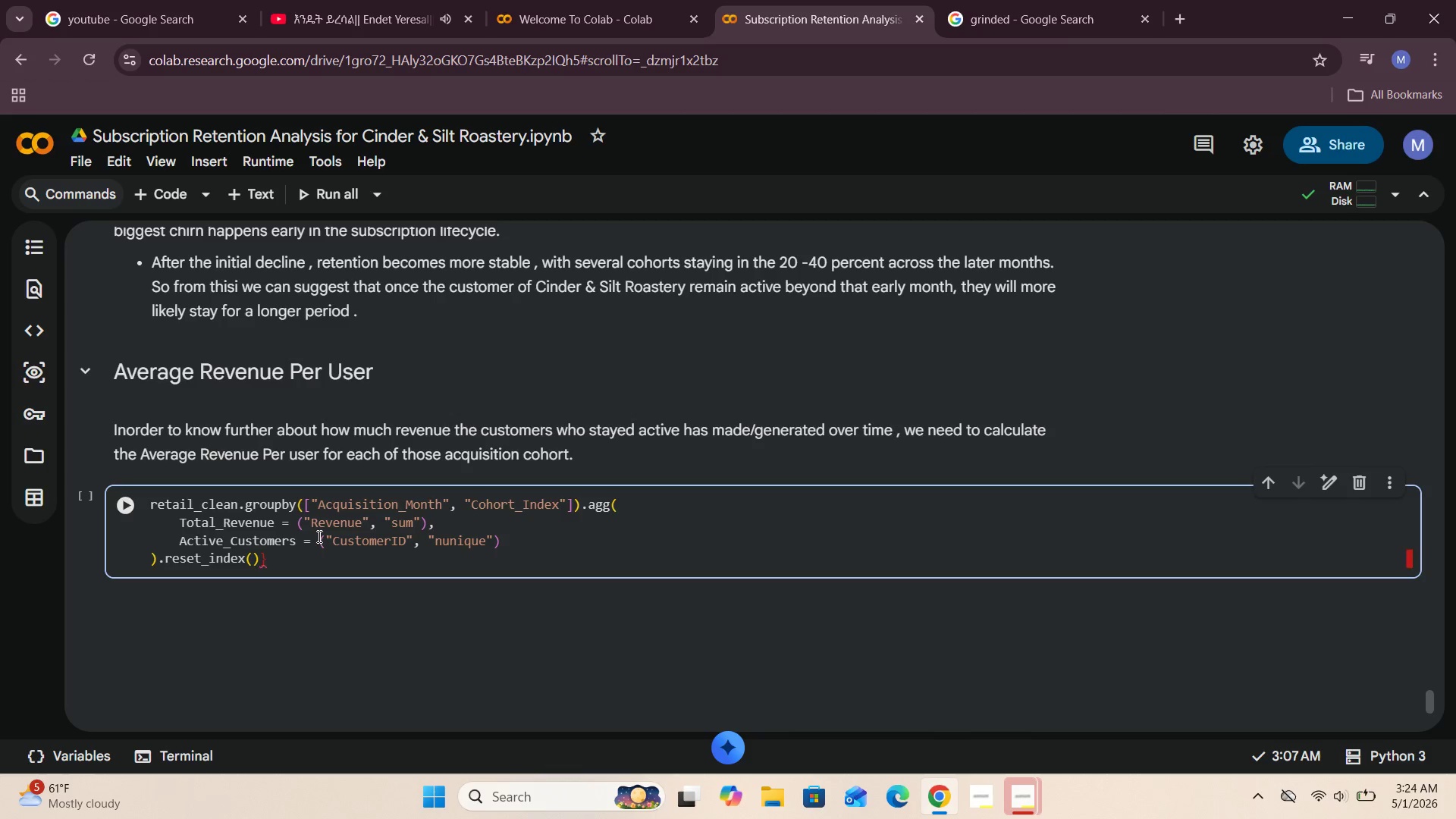 
key(Backspace)
 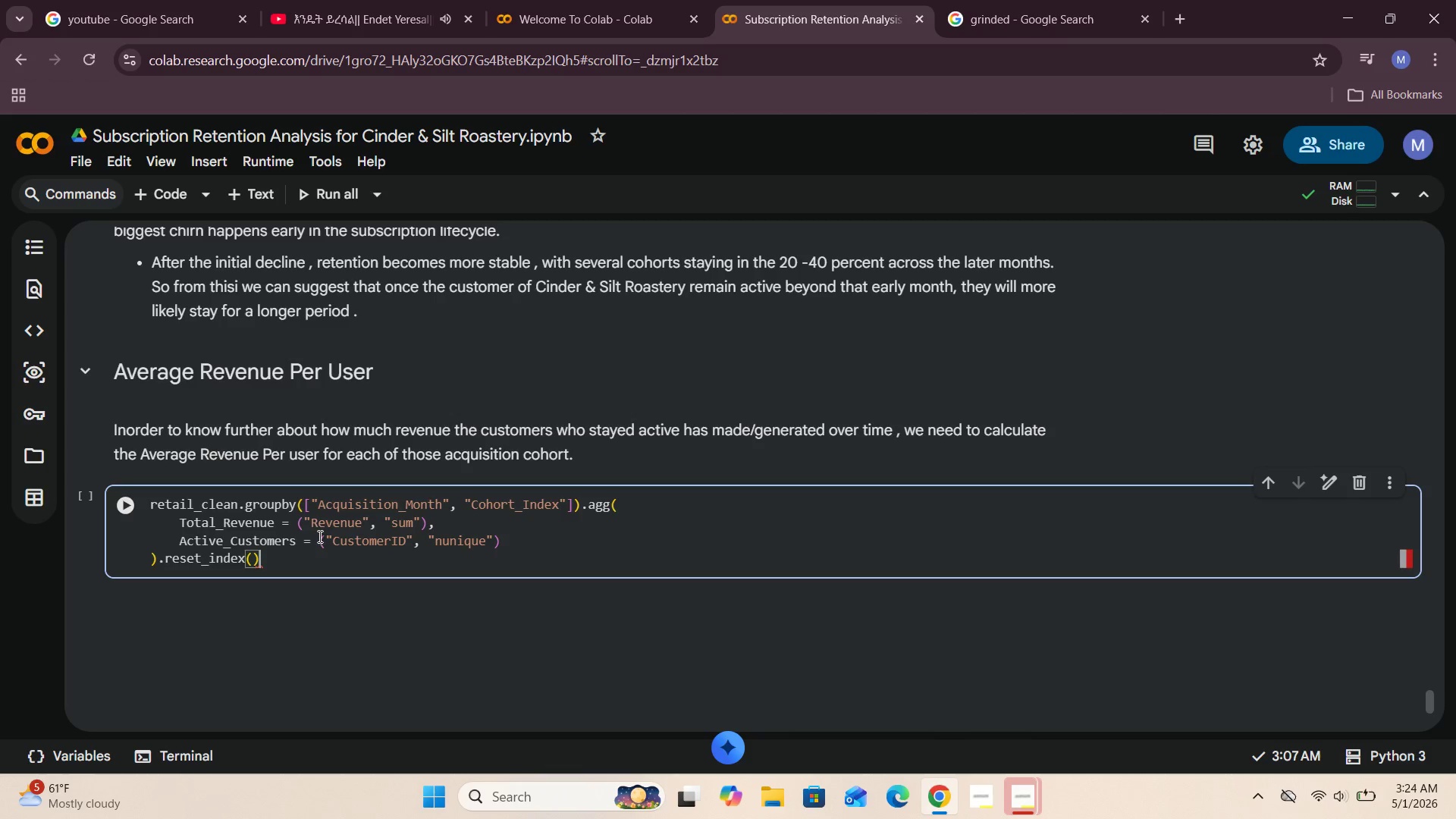 
key(Shift+0)
 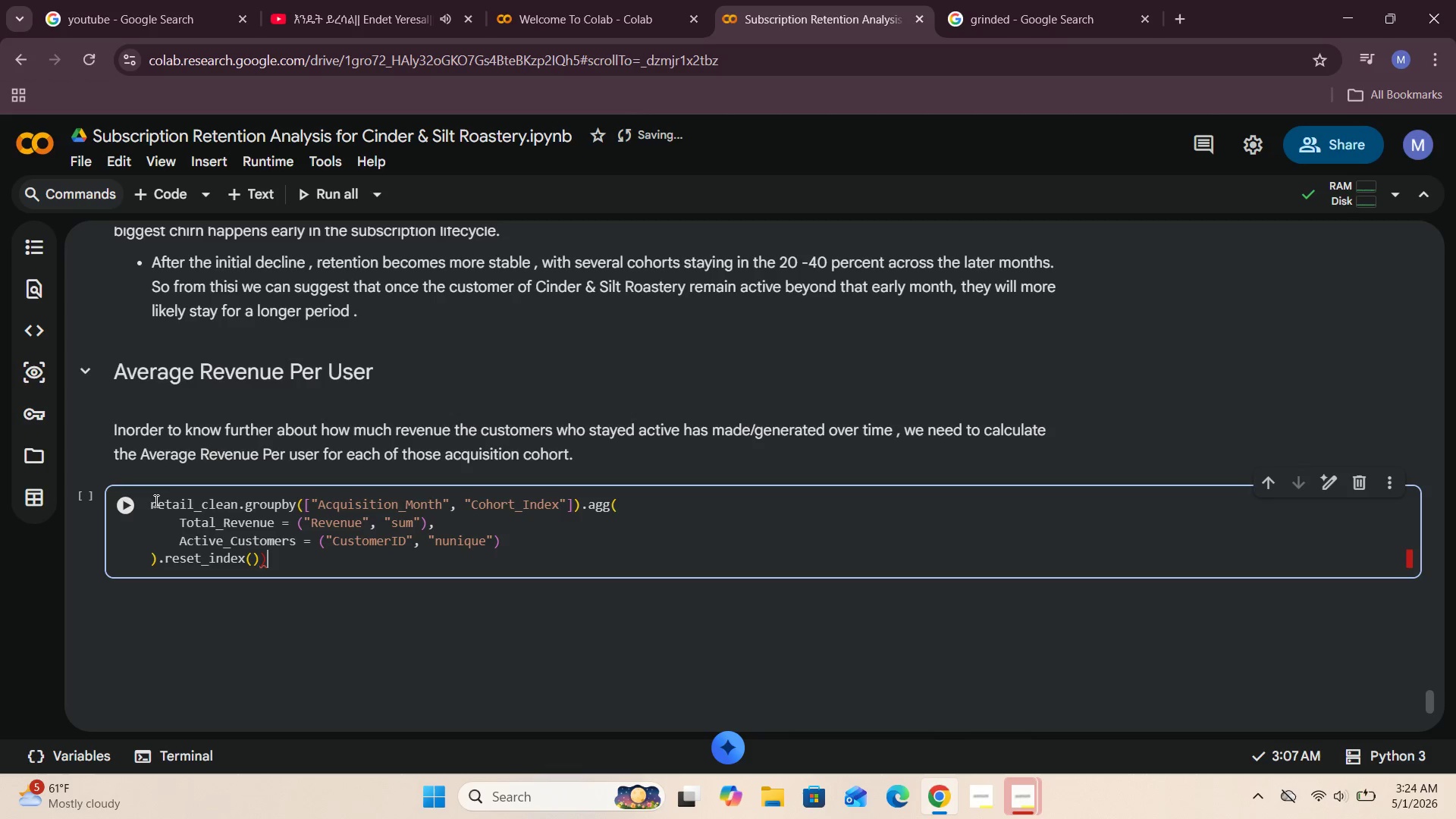 
left_click([152, 500])
 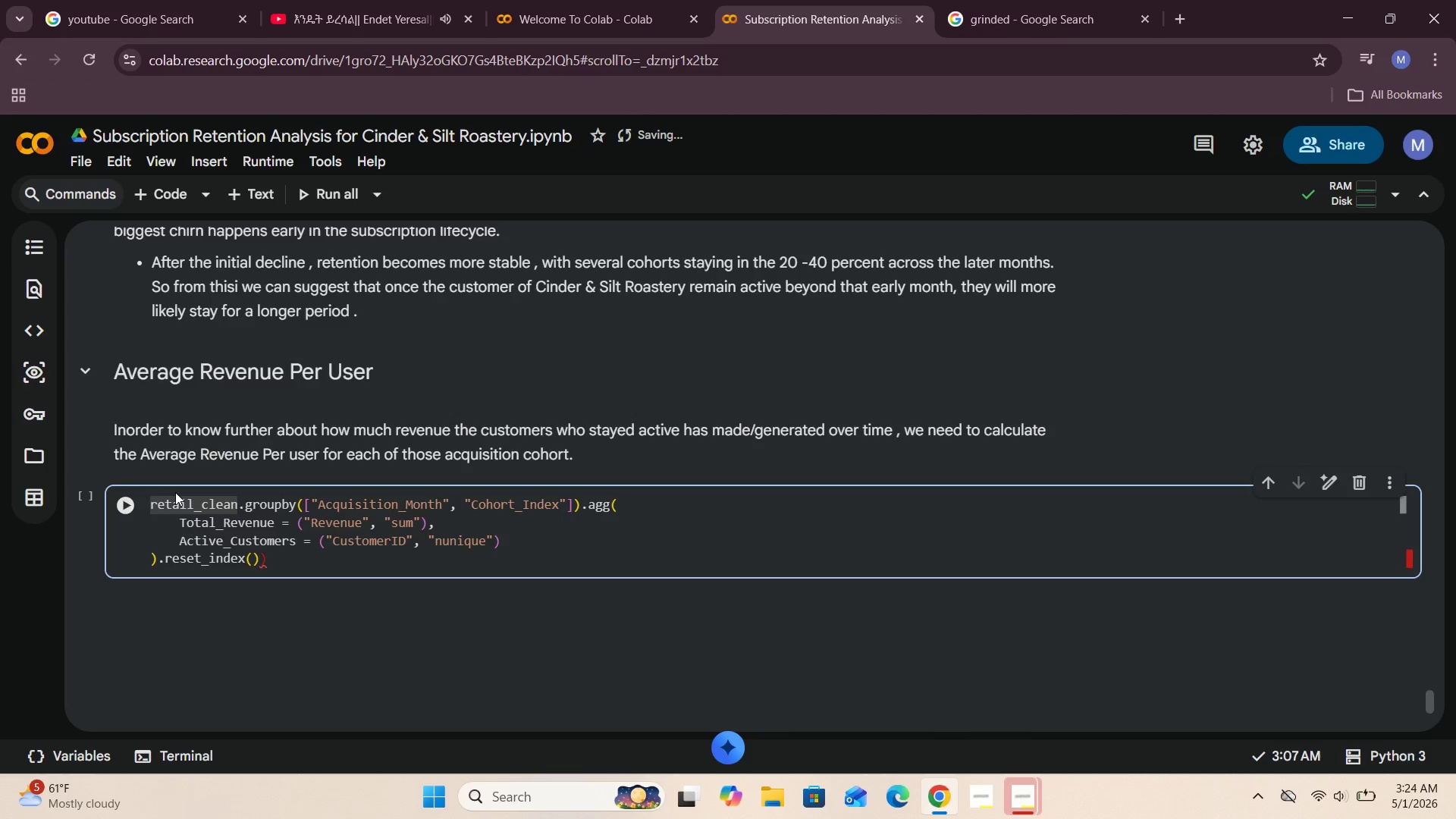 
key(Shift+9)
 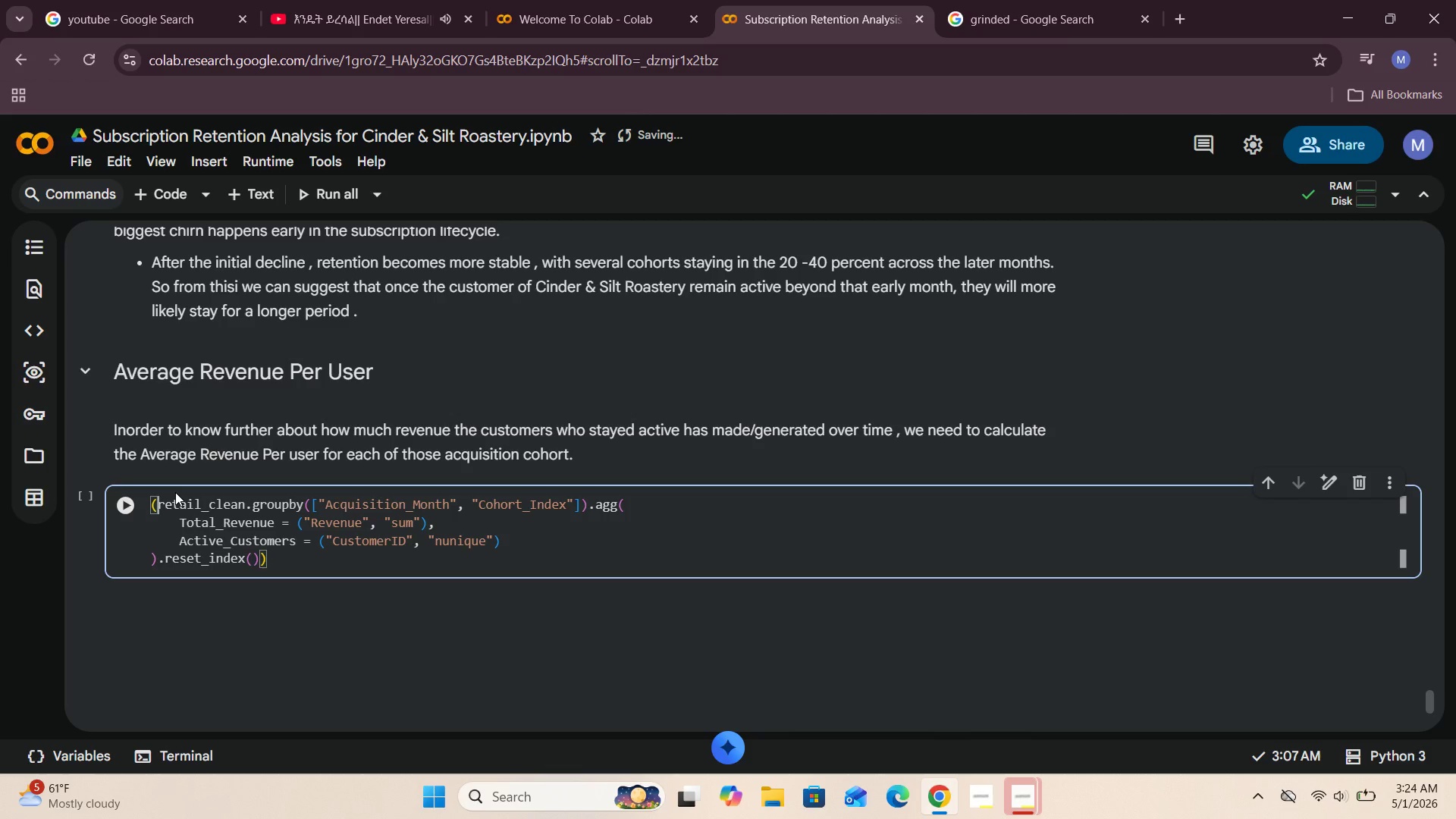 
key(ArrowLeft)
 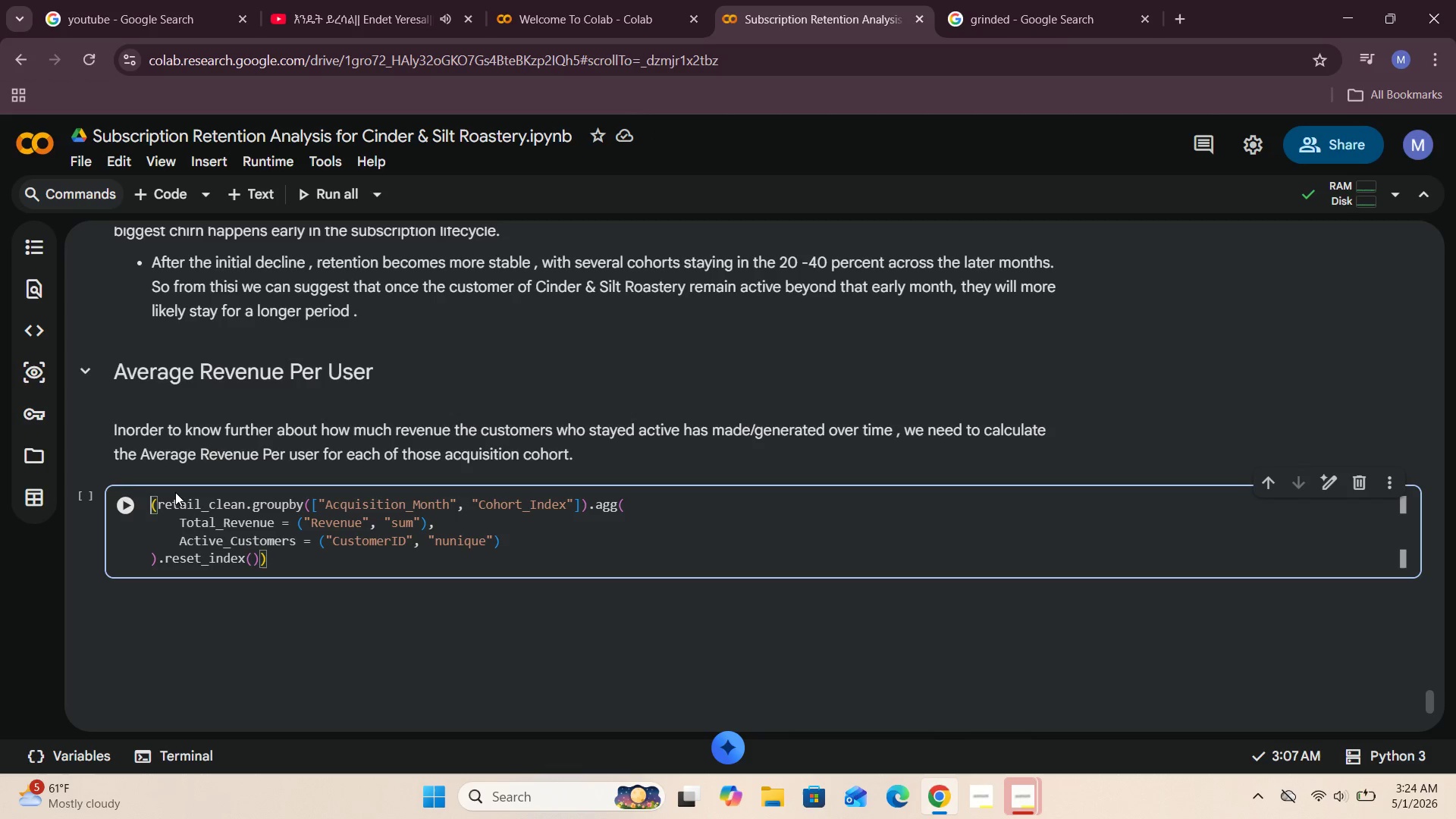 
key(Space)
 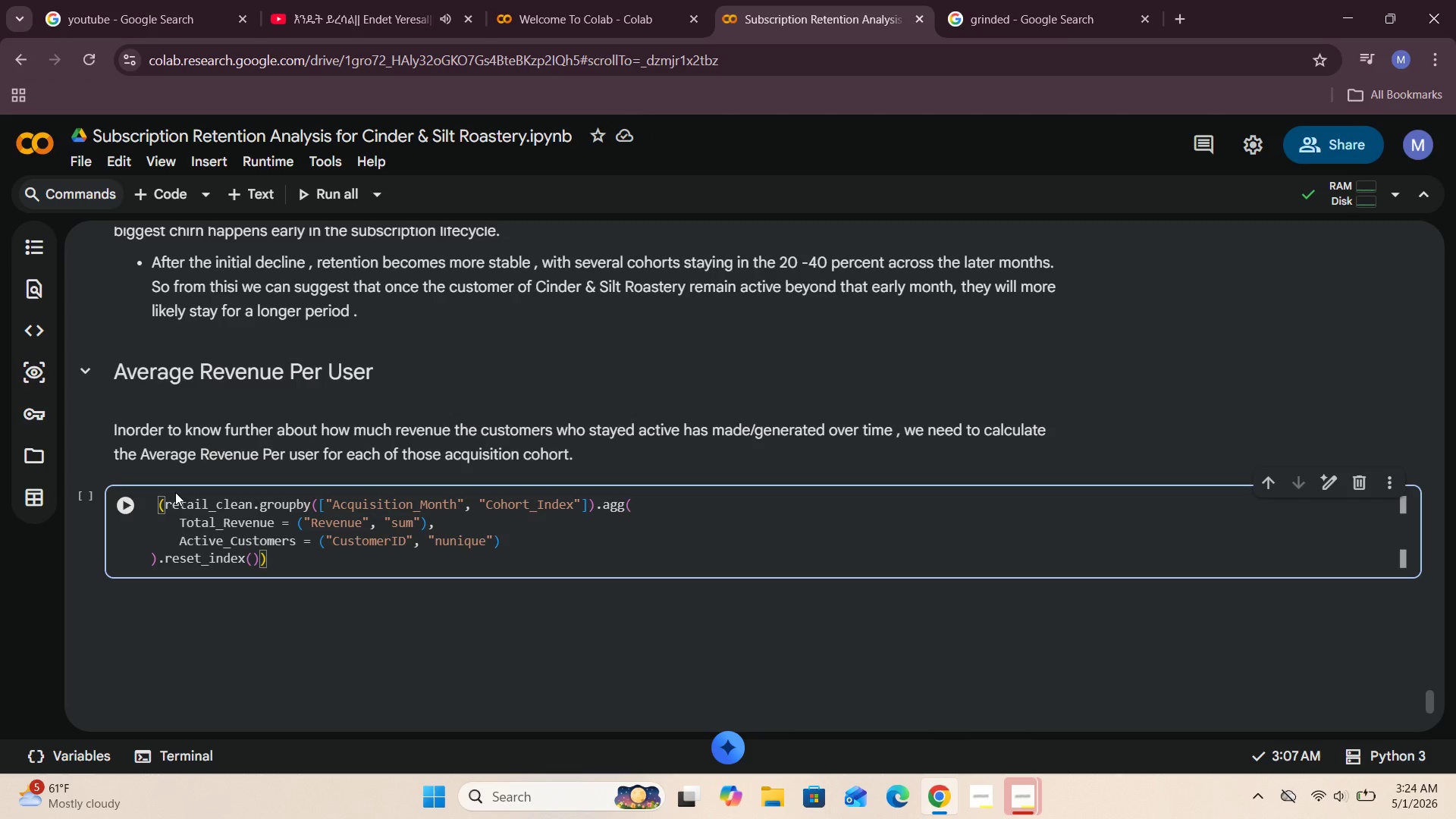 
key(Equal)
 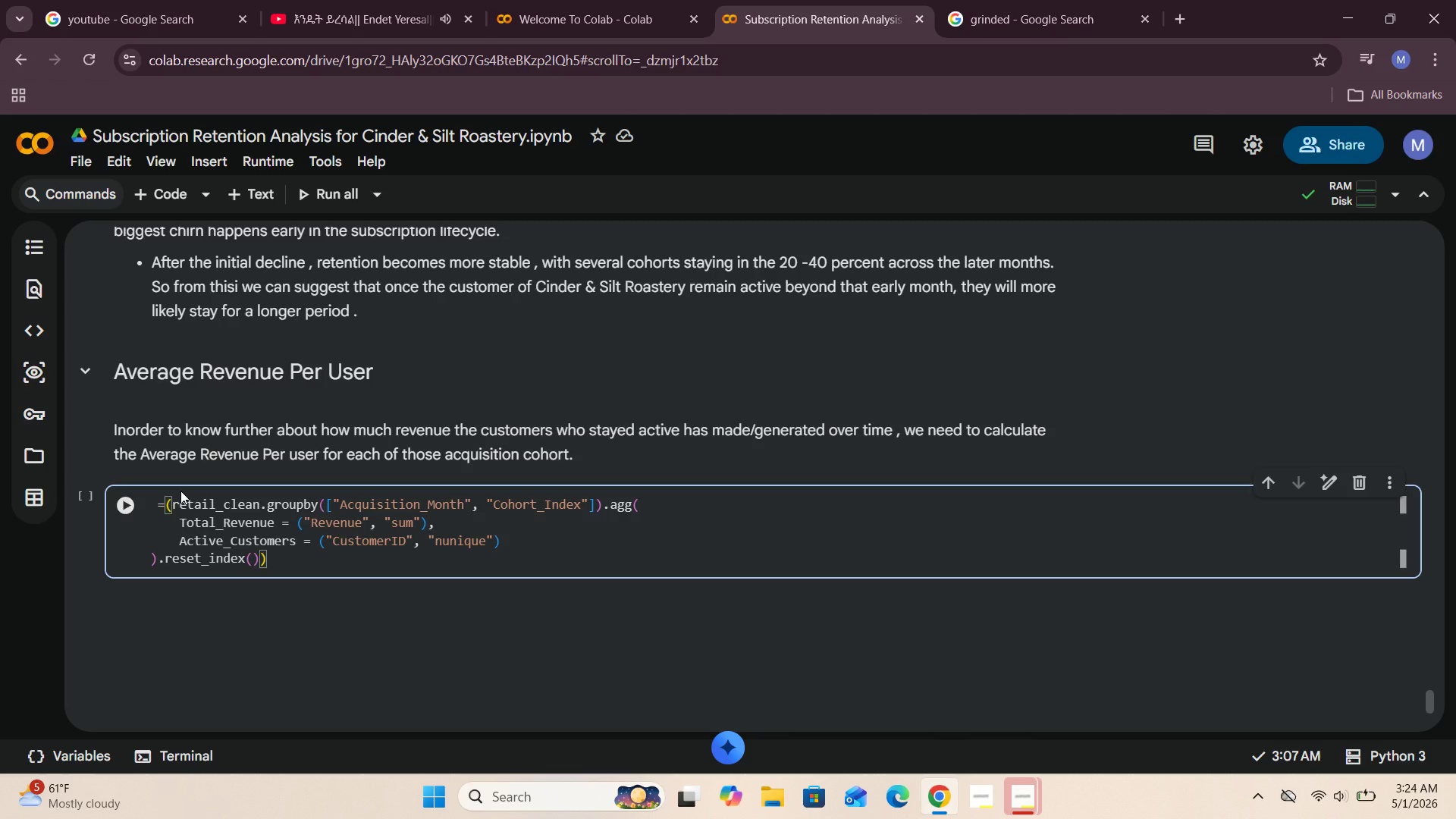 
key(Space)
 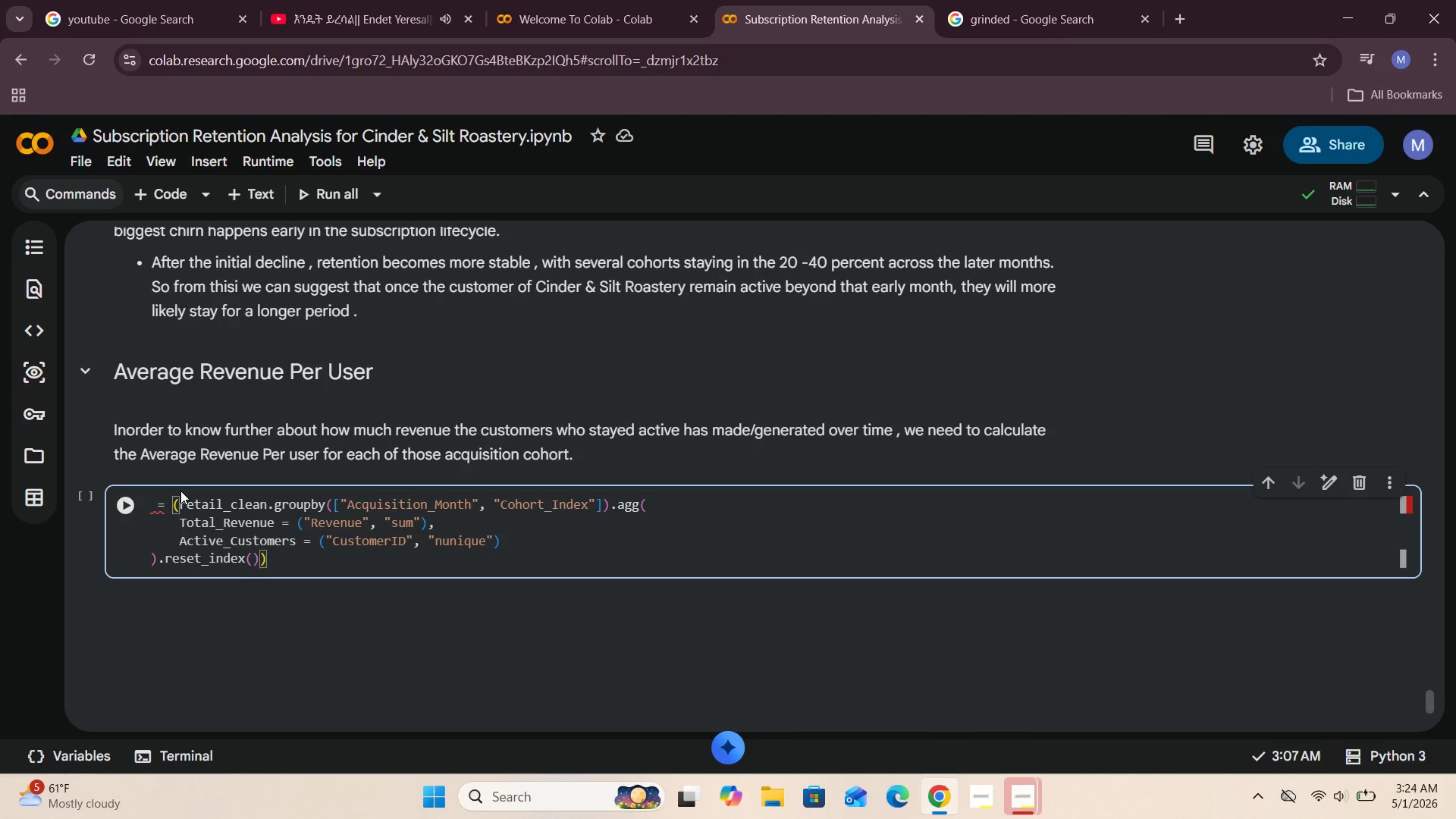 
key(ArrowLeft)
 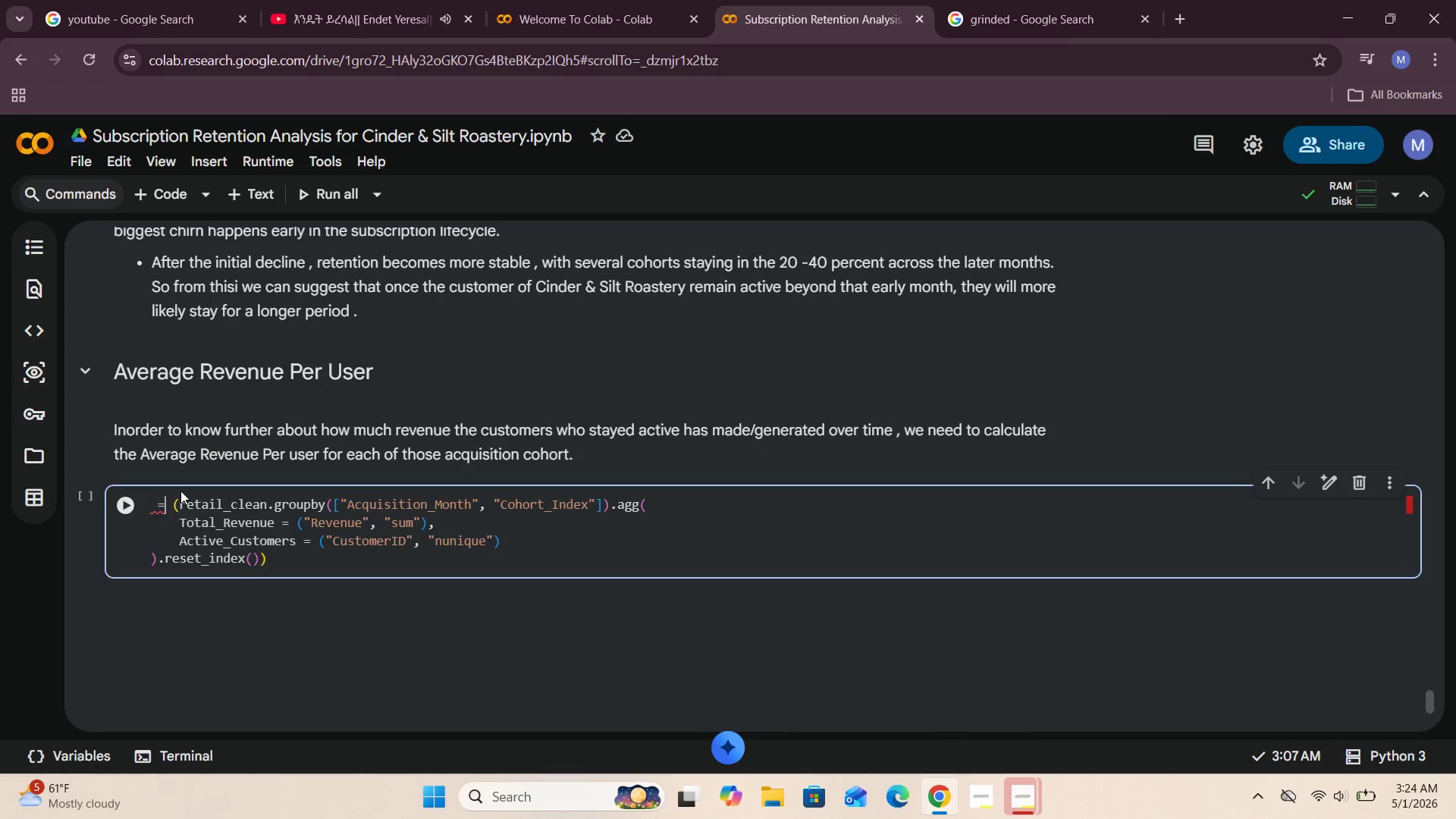 
key(ArrowLeft)
 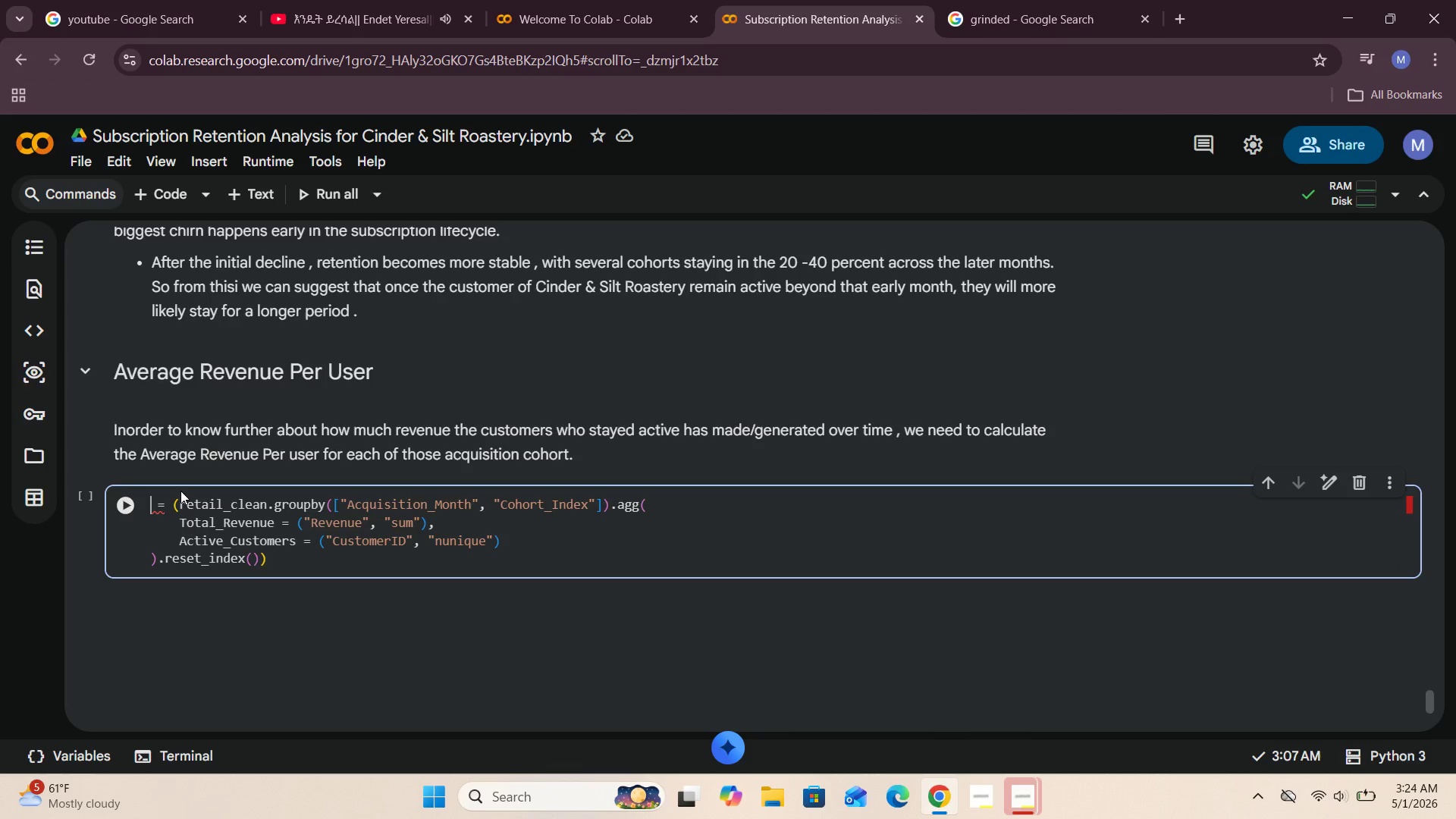 
key(ArrowLeft)
 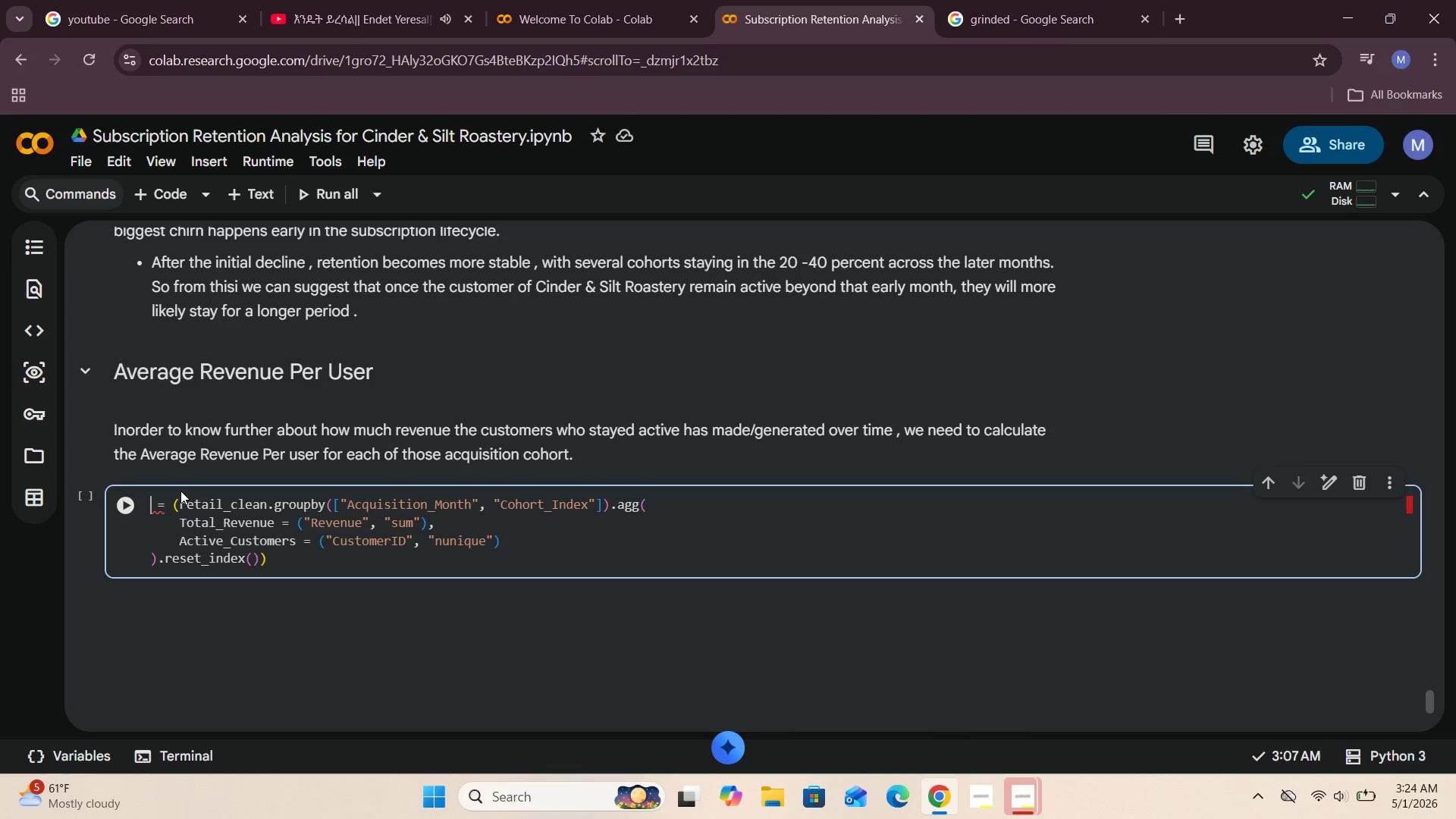 
type(Average_Rdata)
 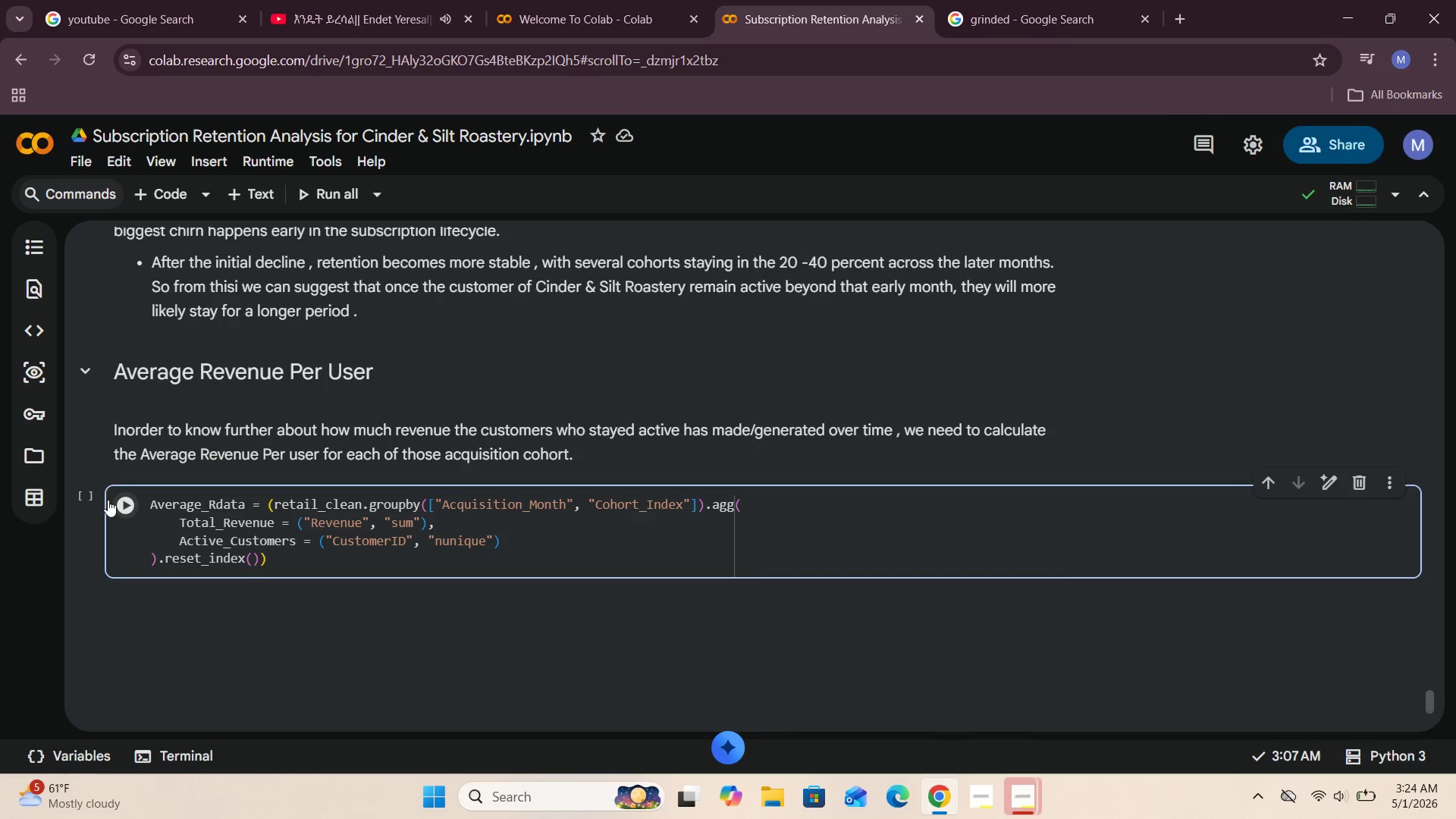 
left_click([120, 504])
 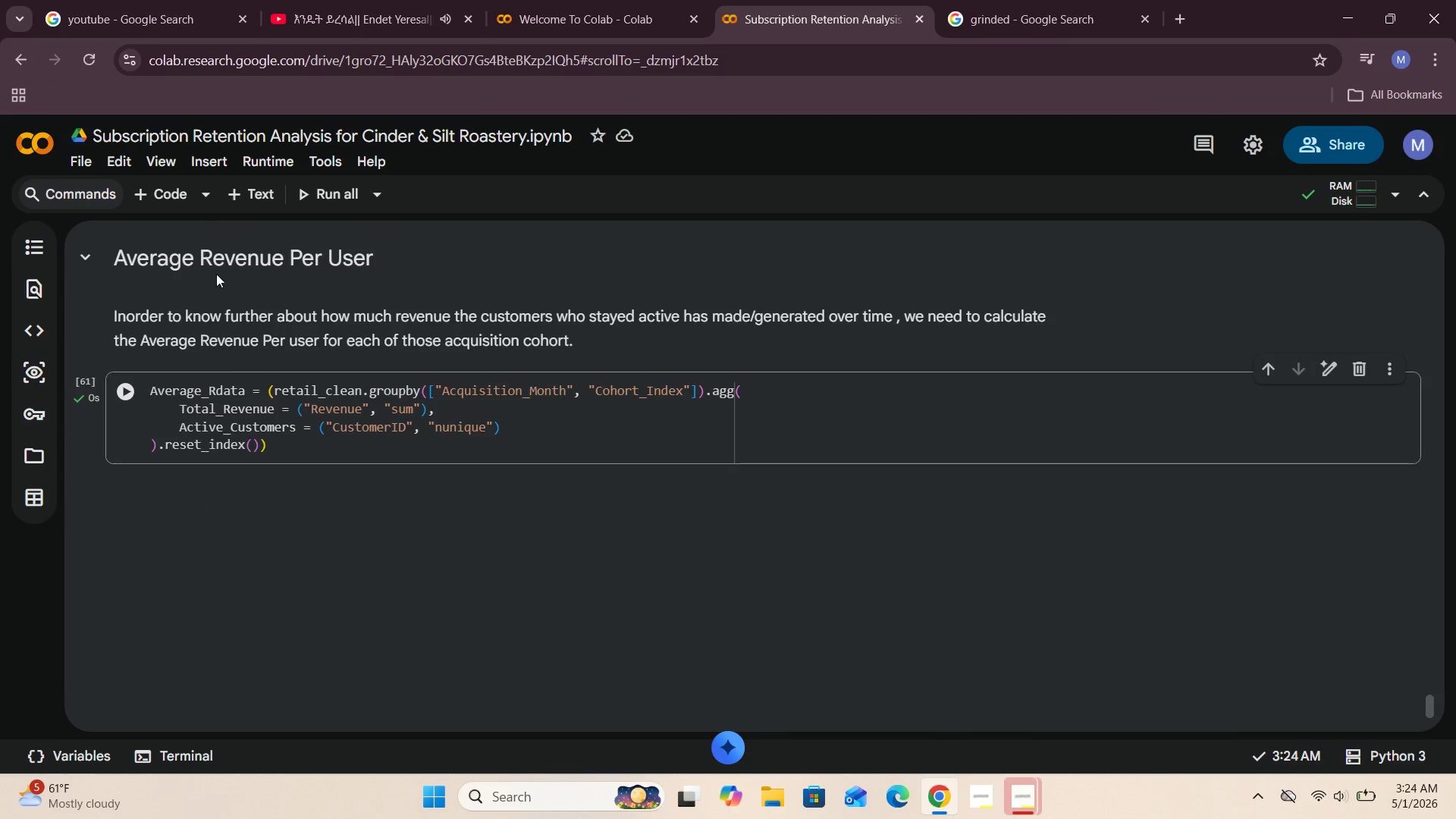 
left_click([174, 191])
 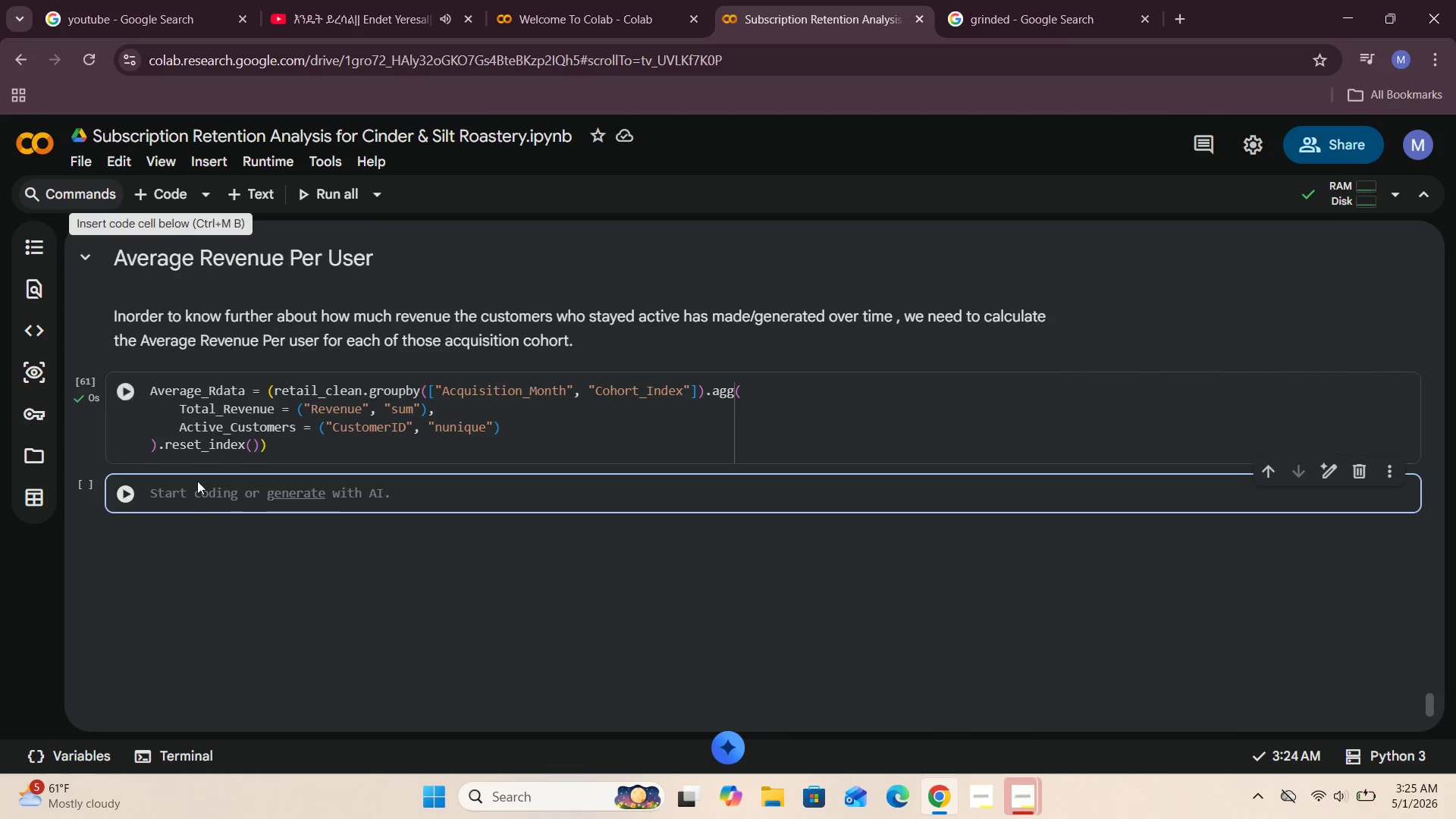 
left_click([189, 505])
 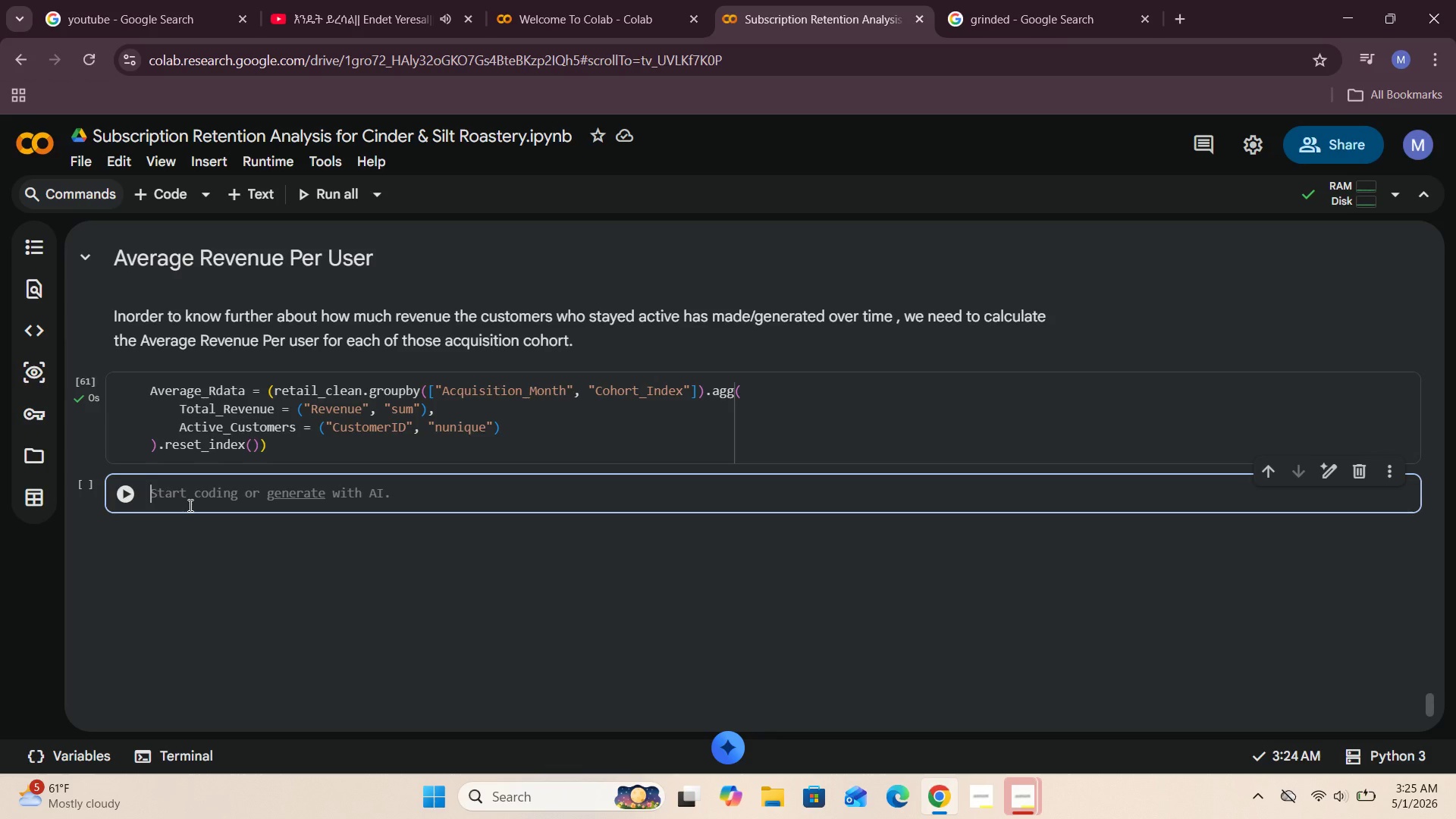 
wait(5.31)
 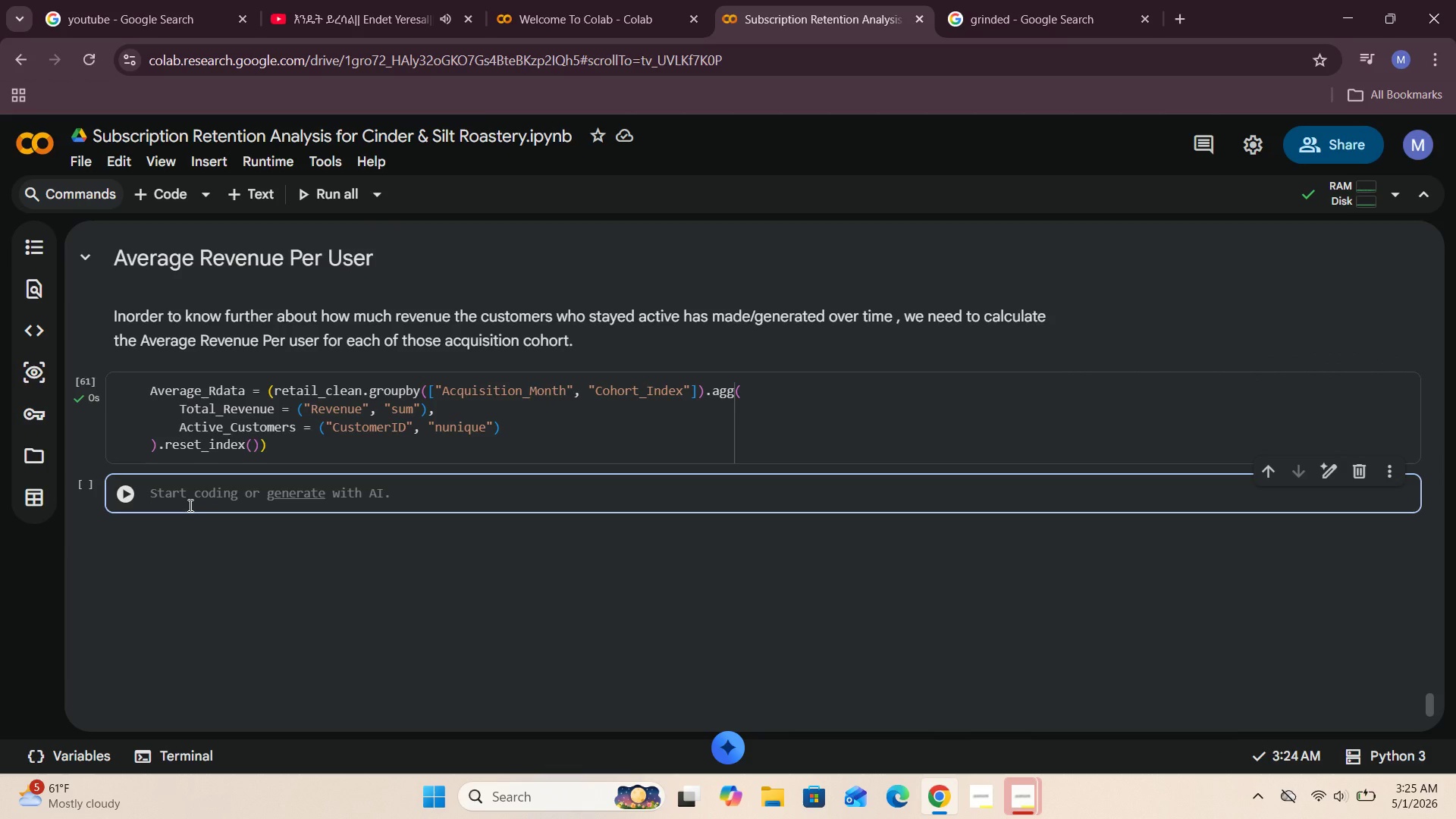 
type(Averga)
key(Backspace)
key(Backspace)
type(age_Rdata)
 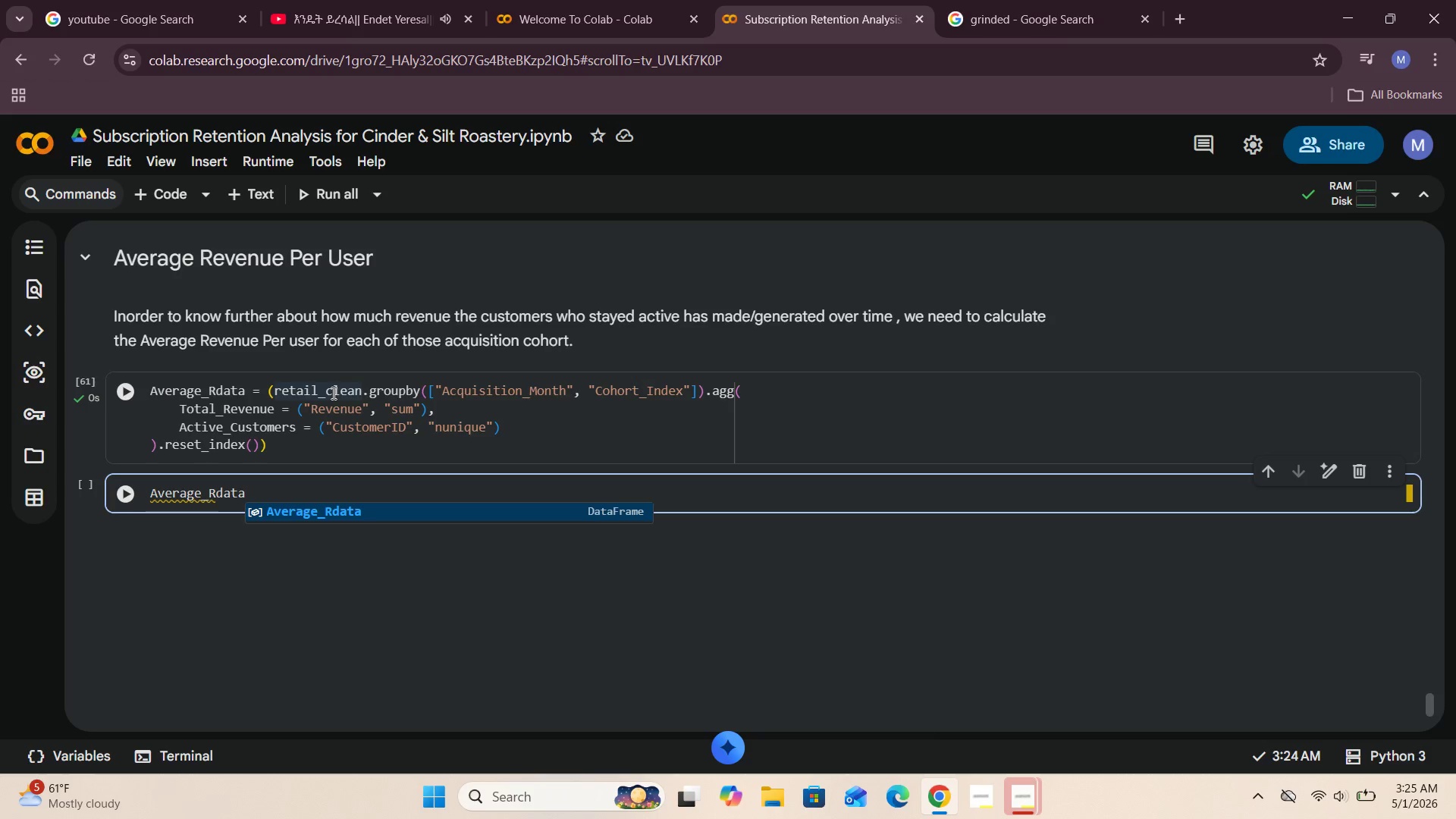 
wait(7.73)
 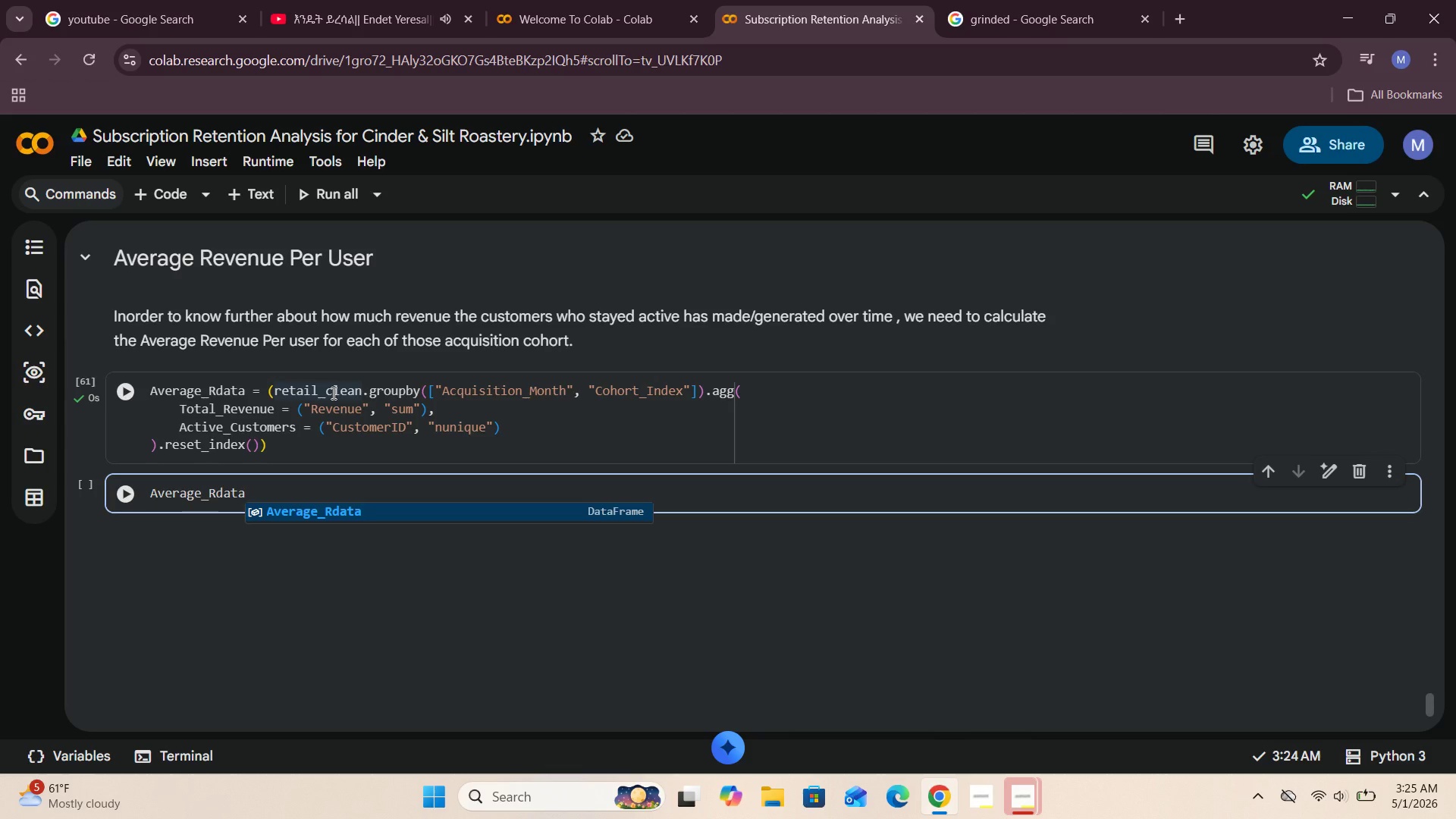 
key(BracketLeft)
 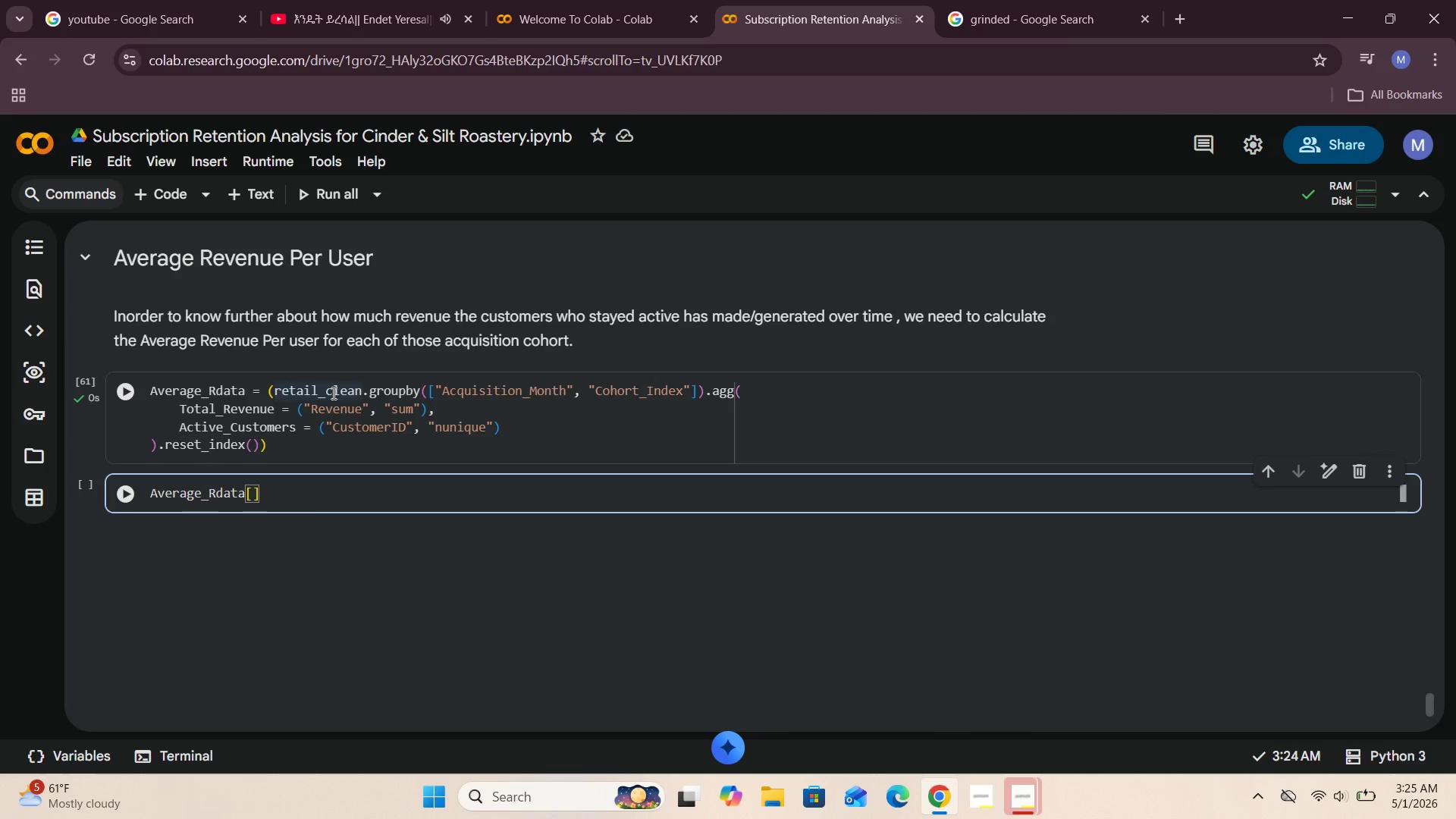 
key(Shift+Quote)
 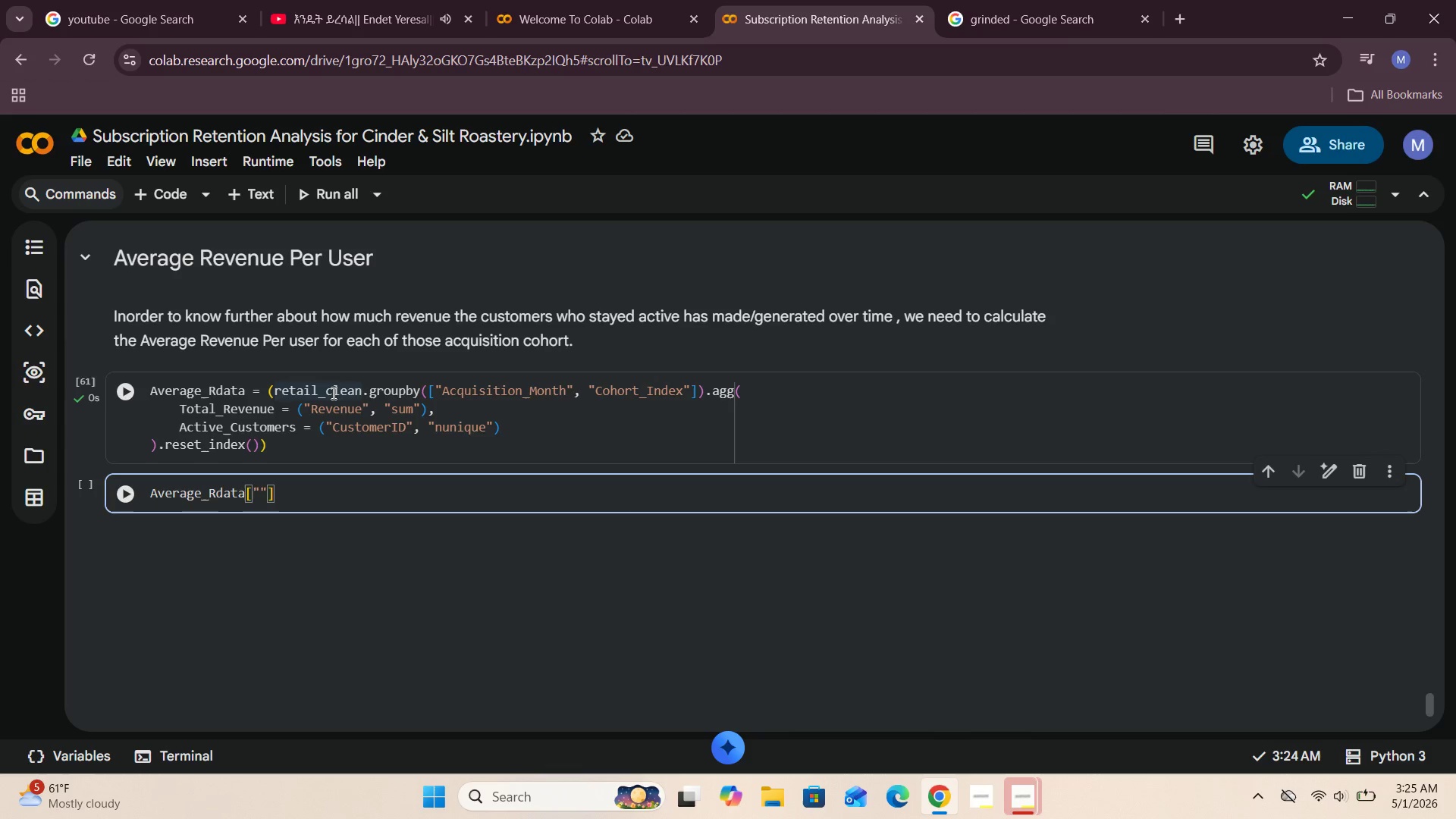 
key(CapsLock)
 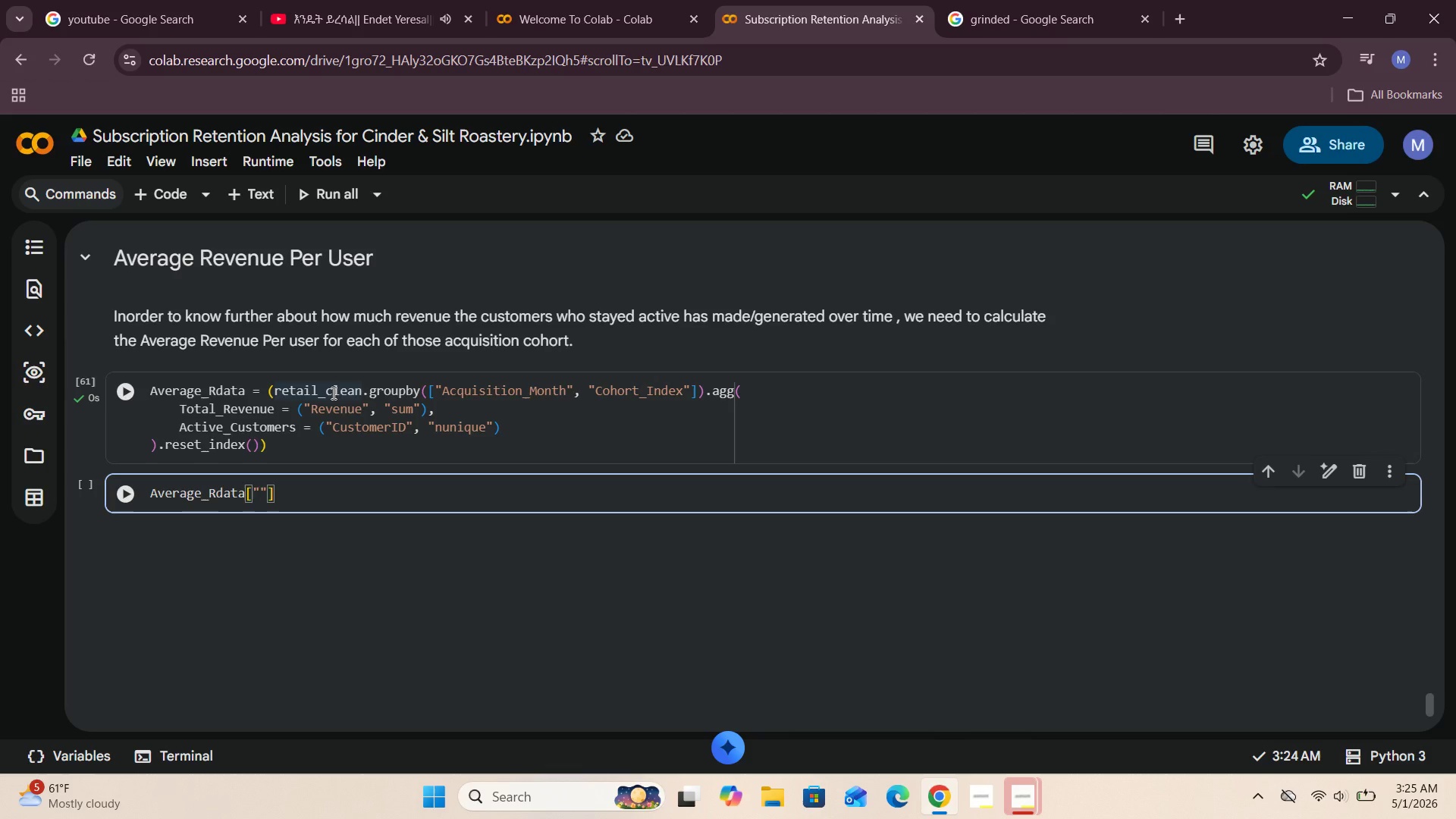 
wait(5.77)
 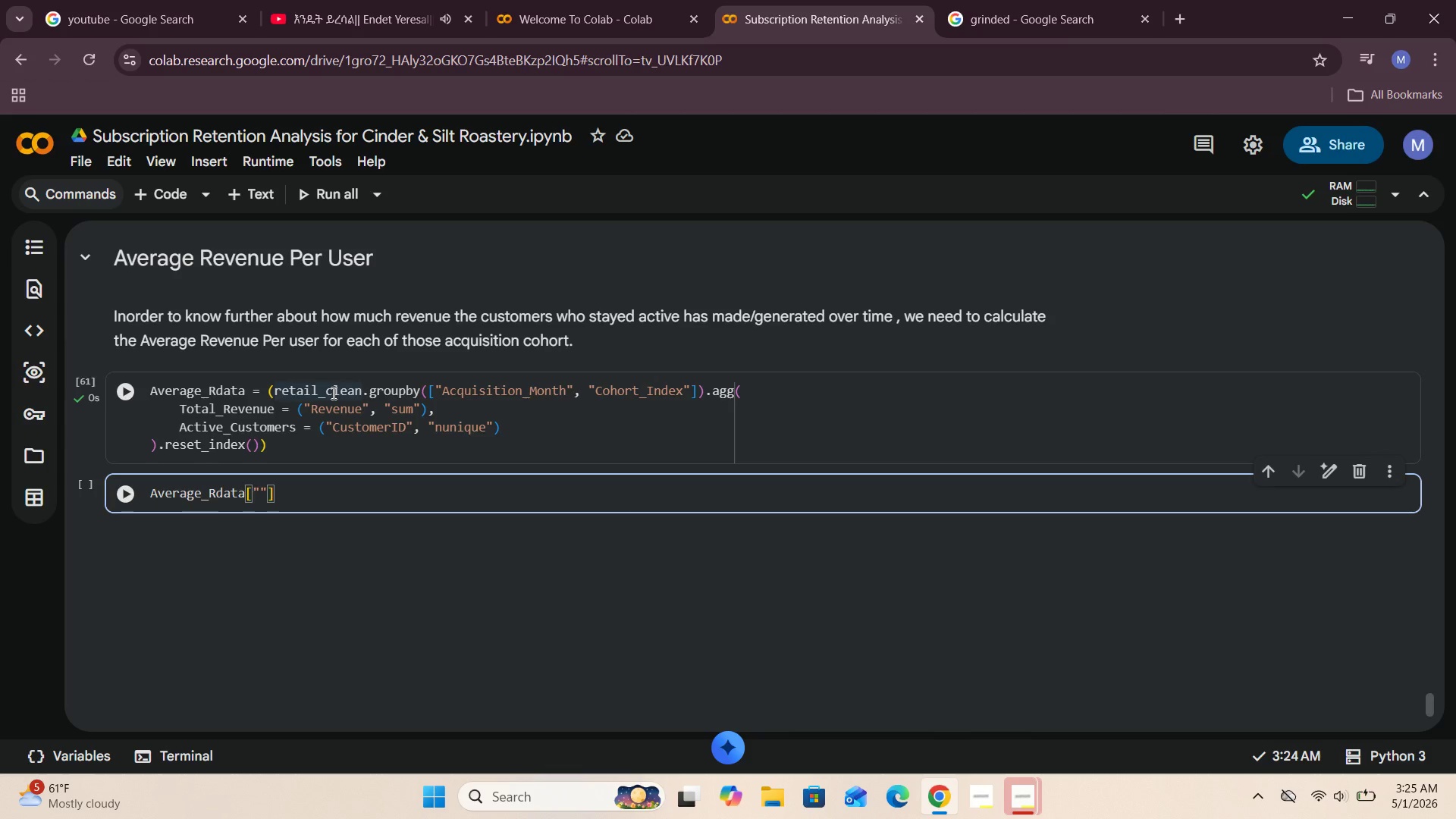 
key(A)
 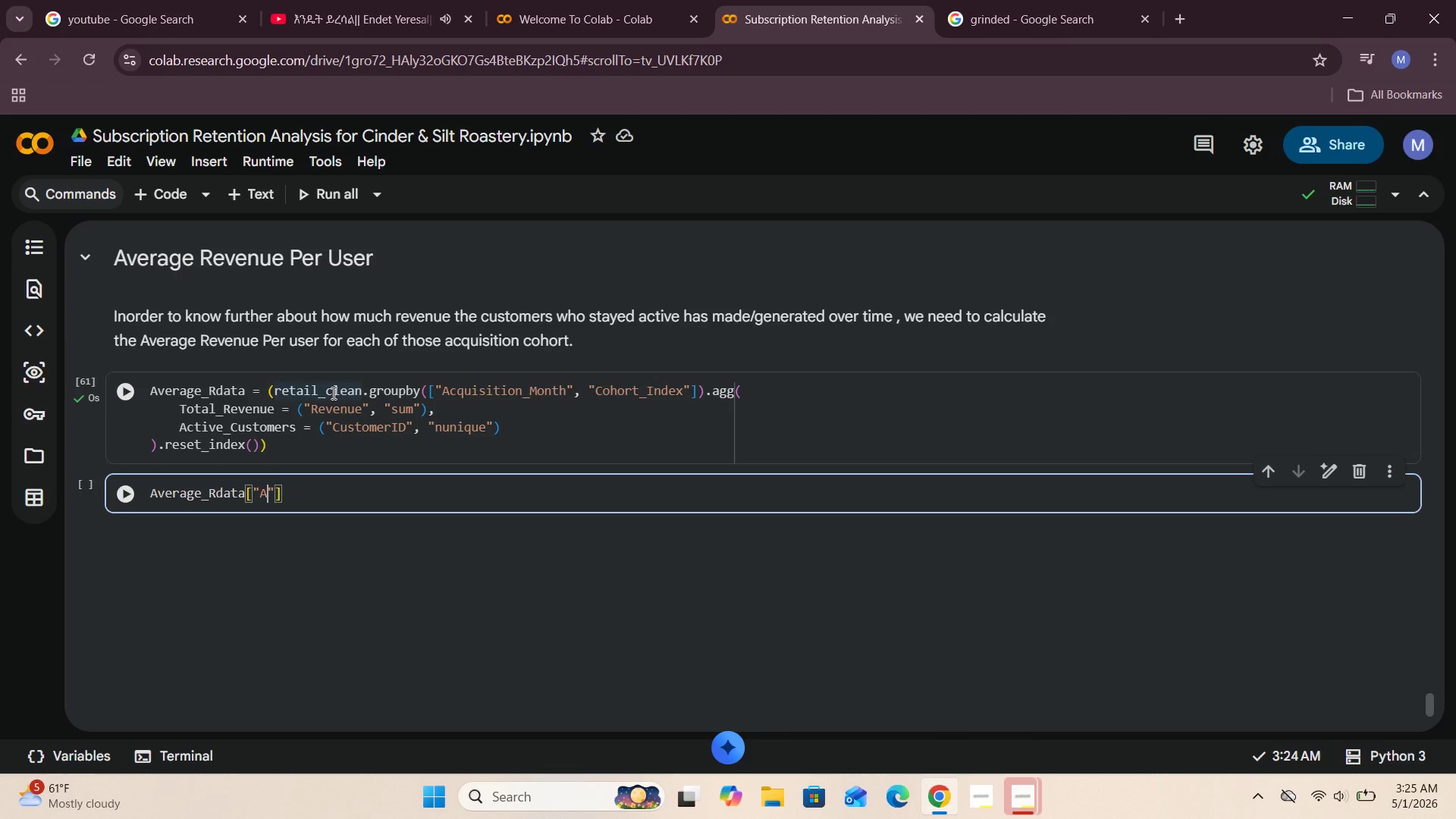 
key(CapsLock)
 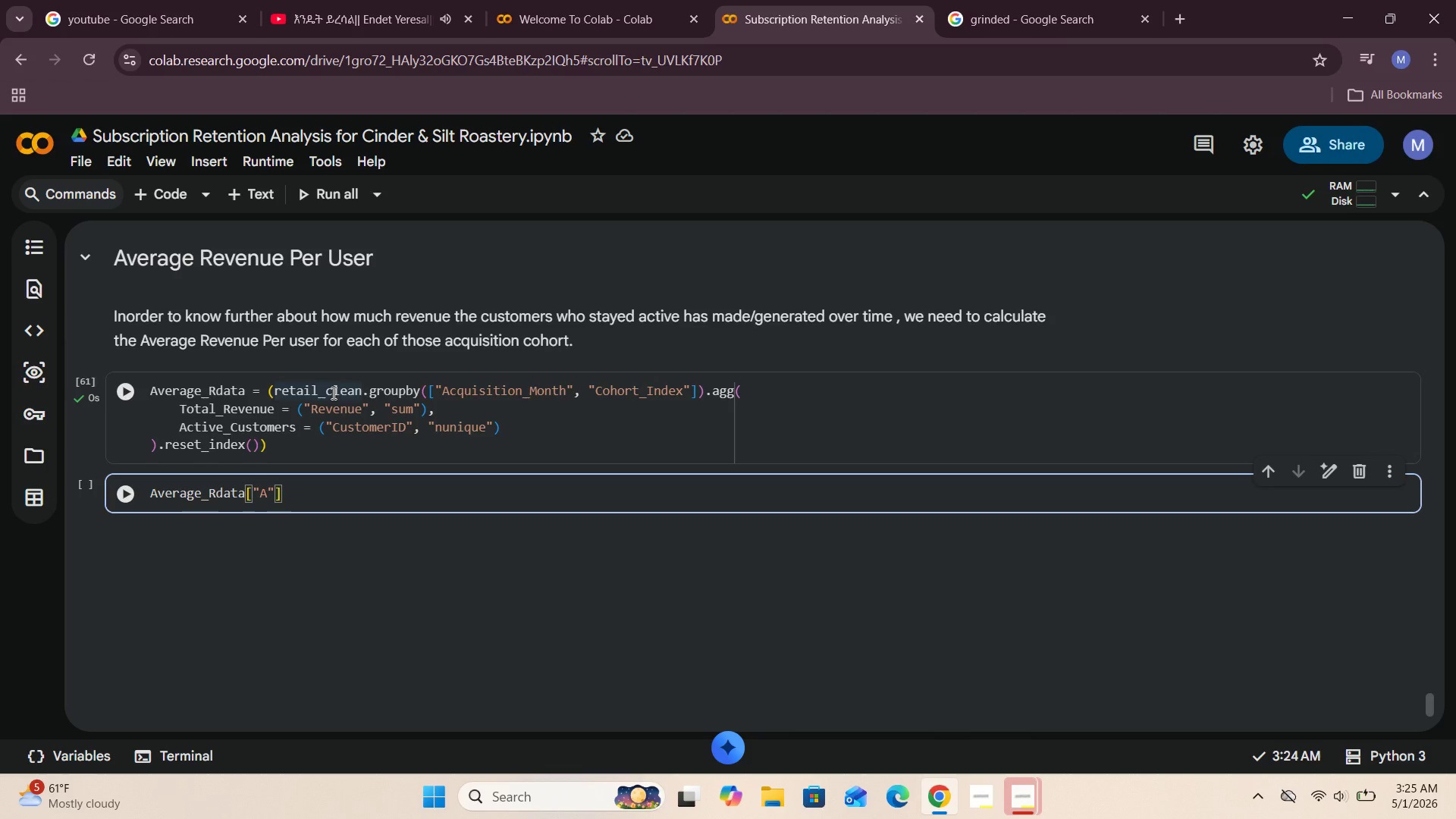 
key(CapsLock)
 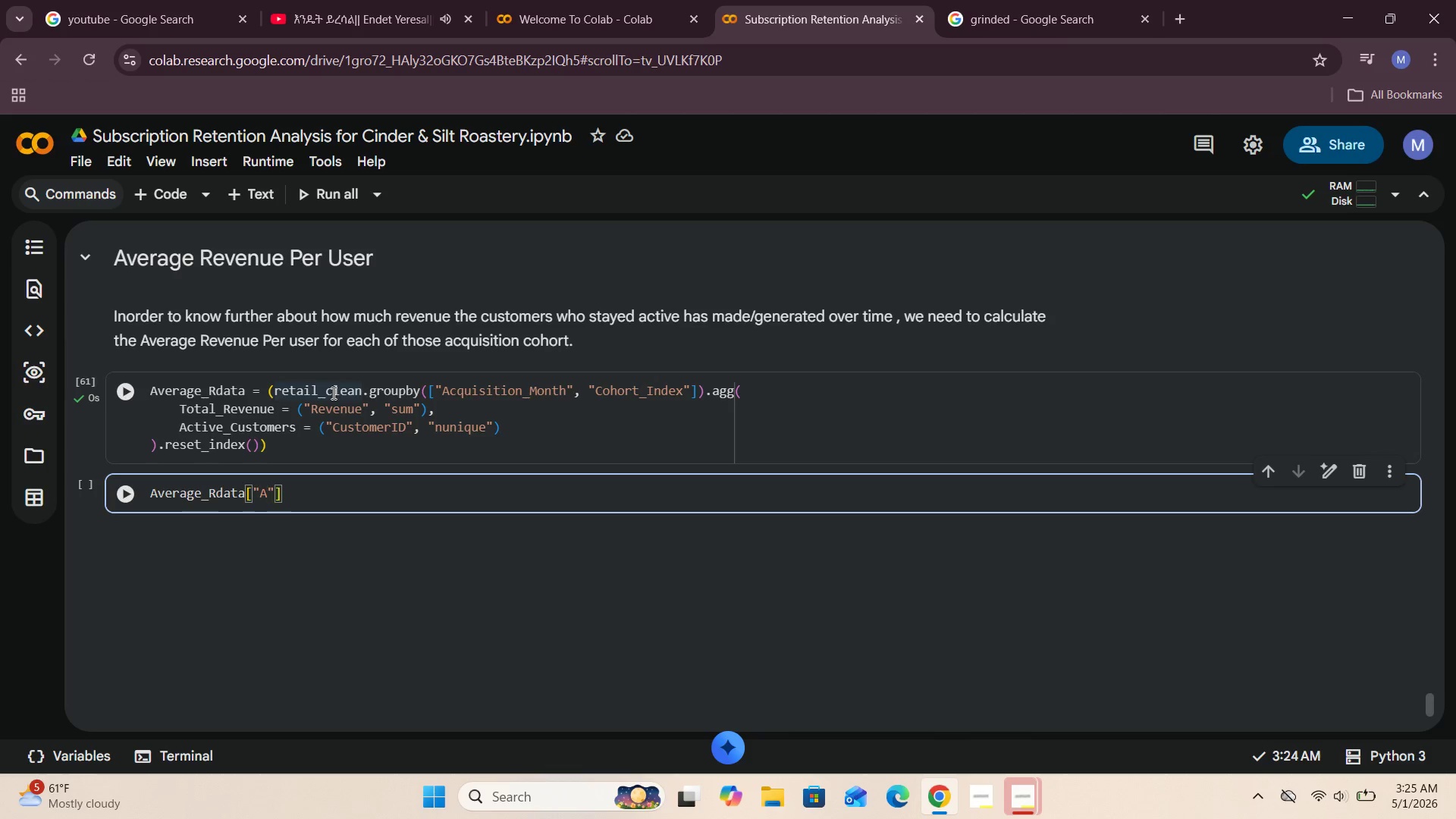 
key(R)
 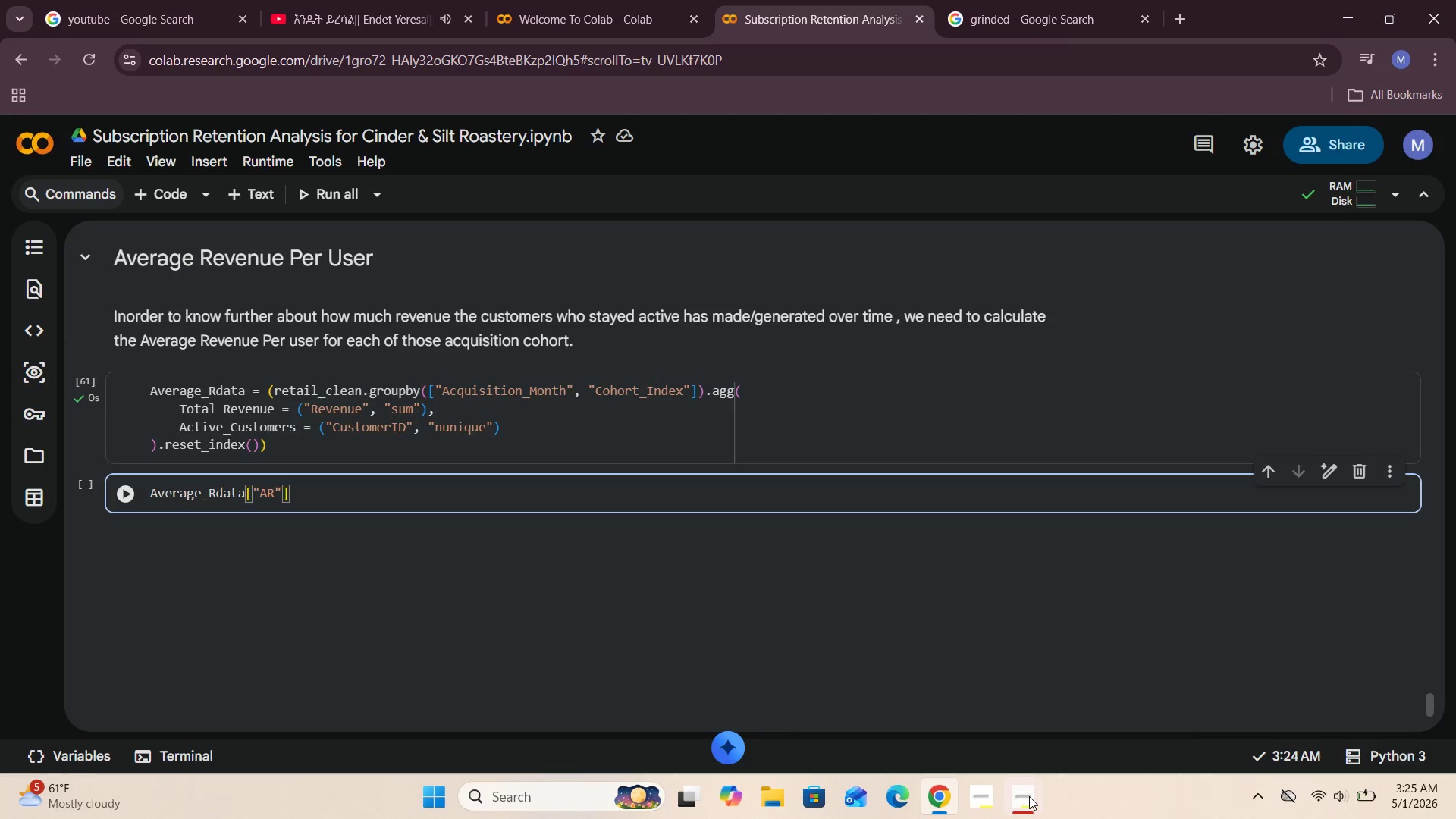 
left_click([999, 717])